 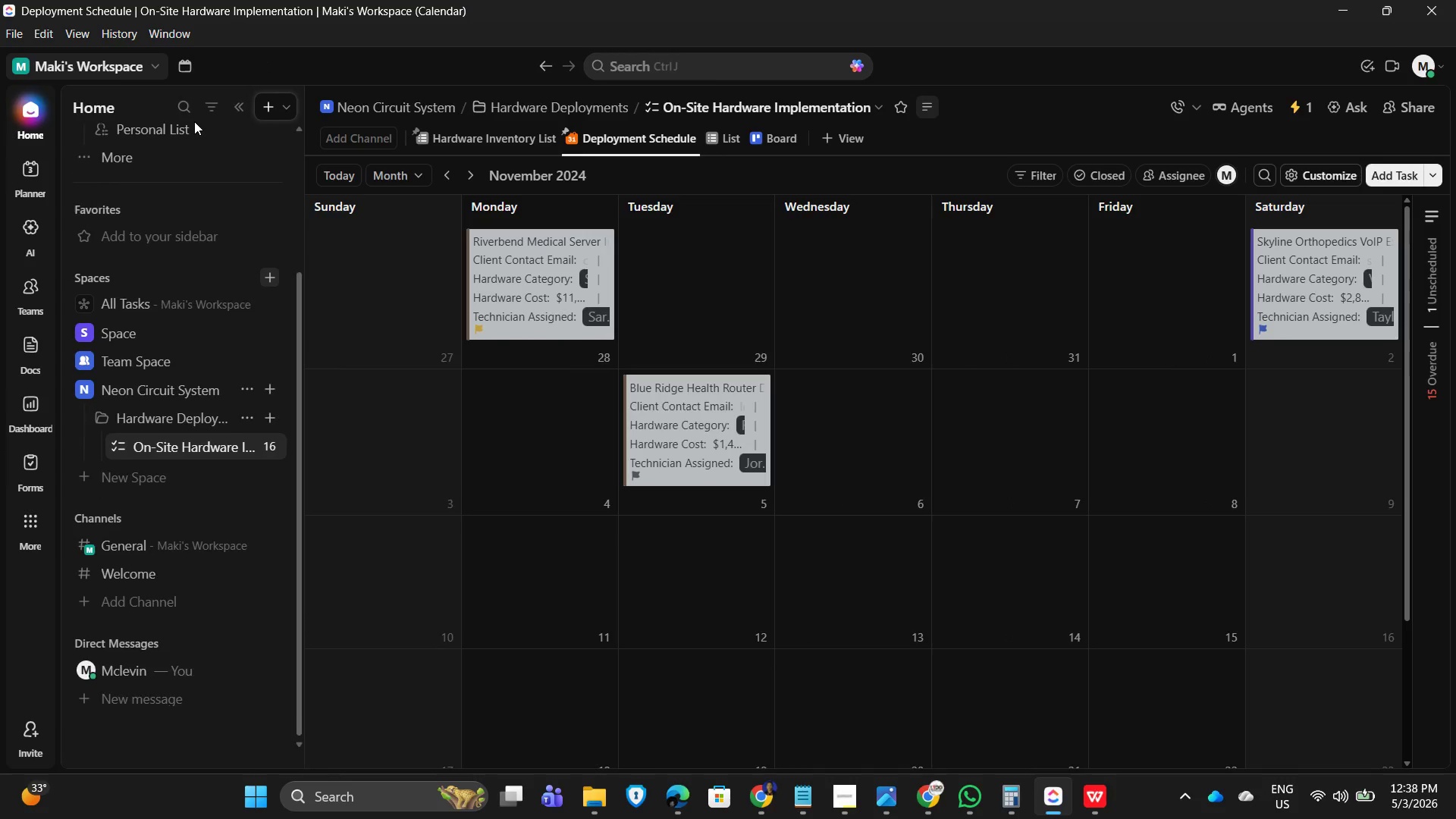 
scroll: coordinate [429, 369], scroll_direction: up, amount: 4.0
 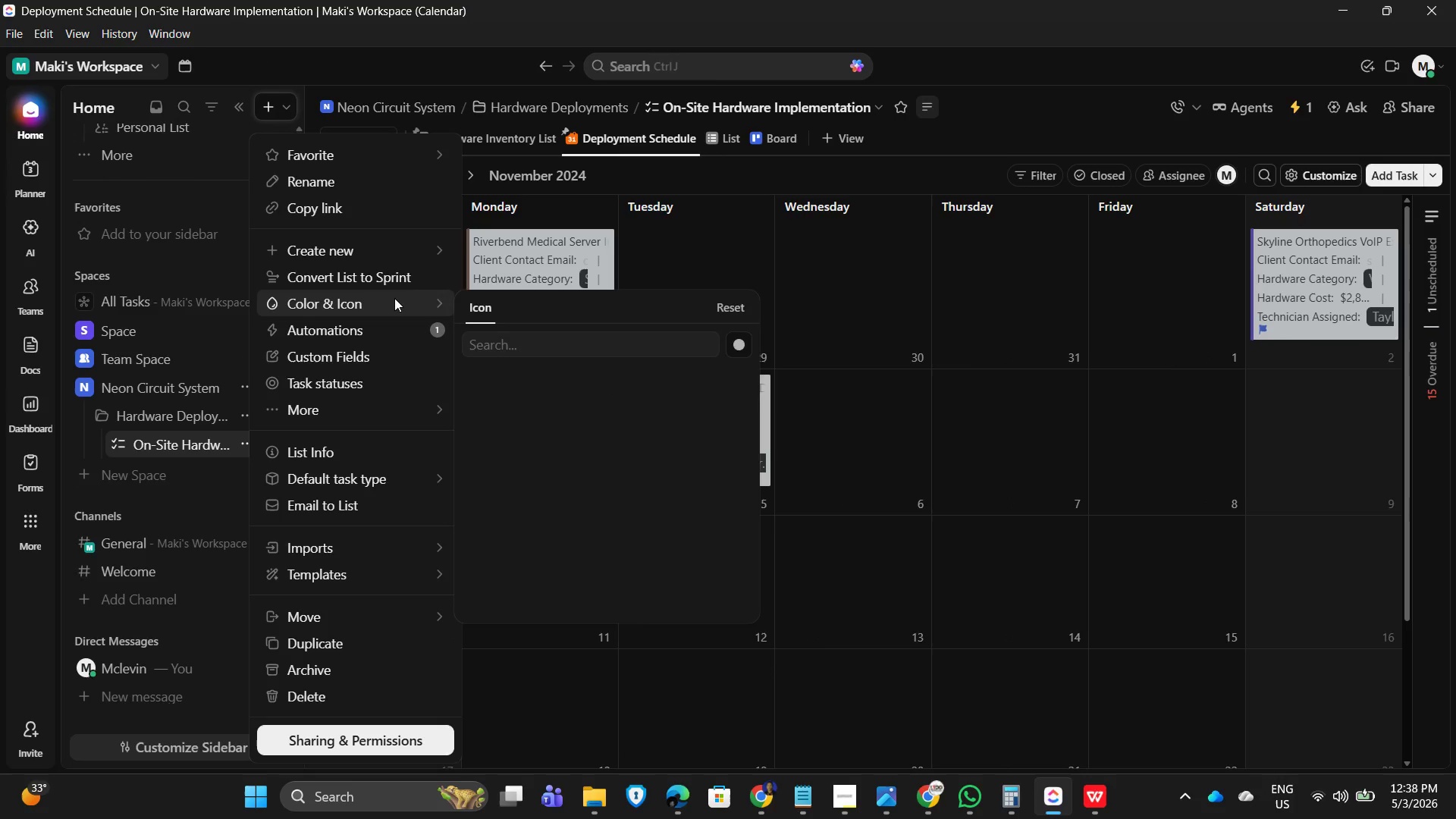 
wait(7.87)
 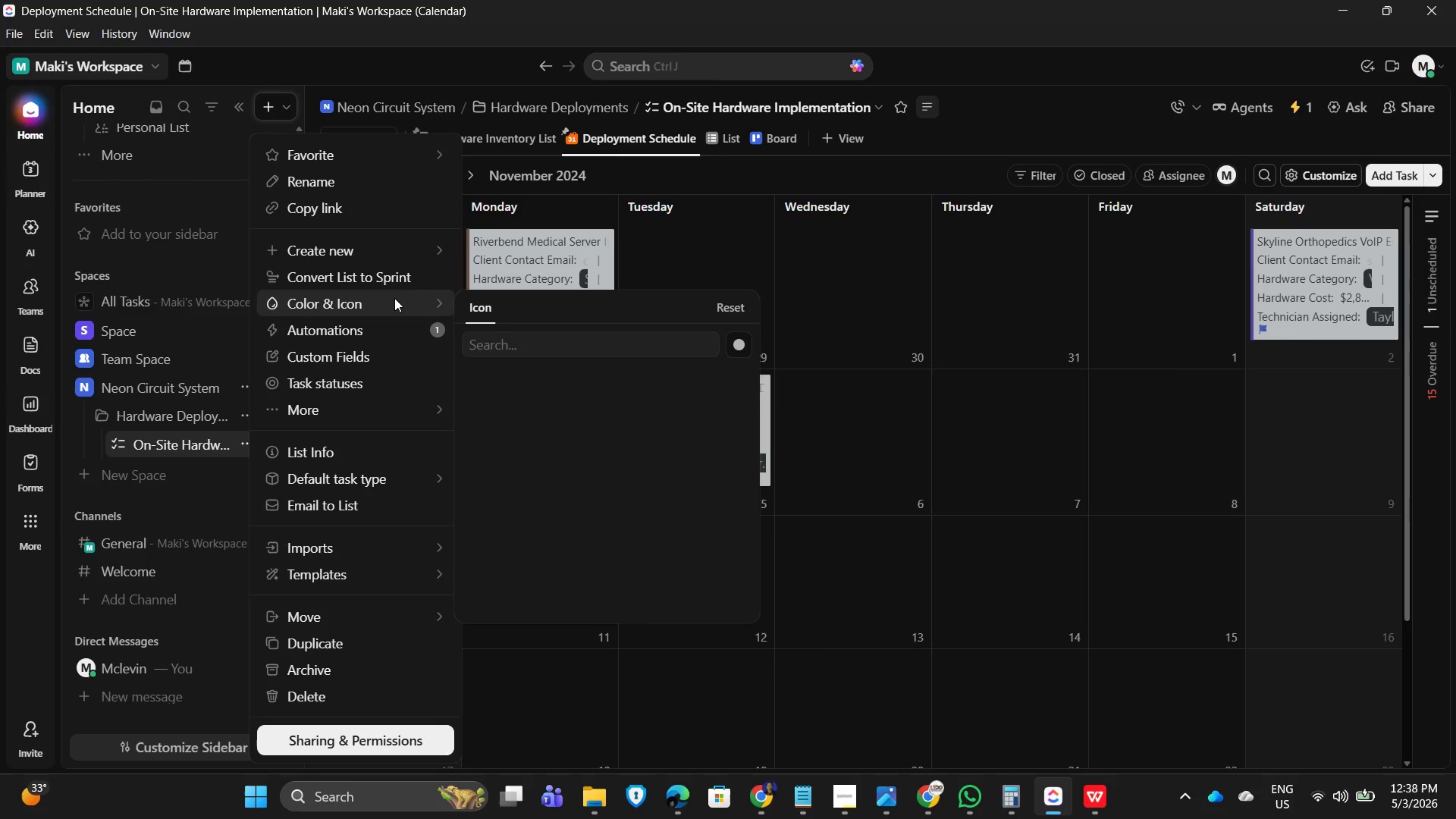 
key(PrintScreen)
 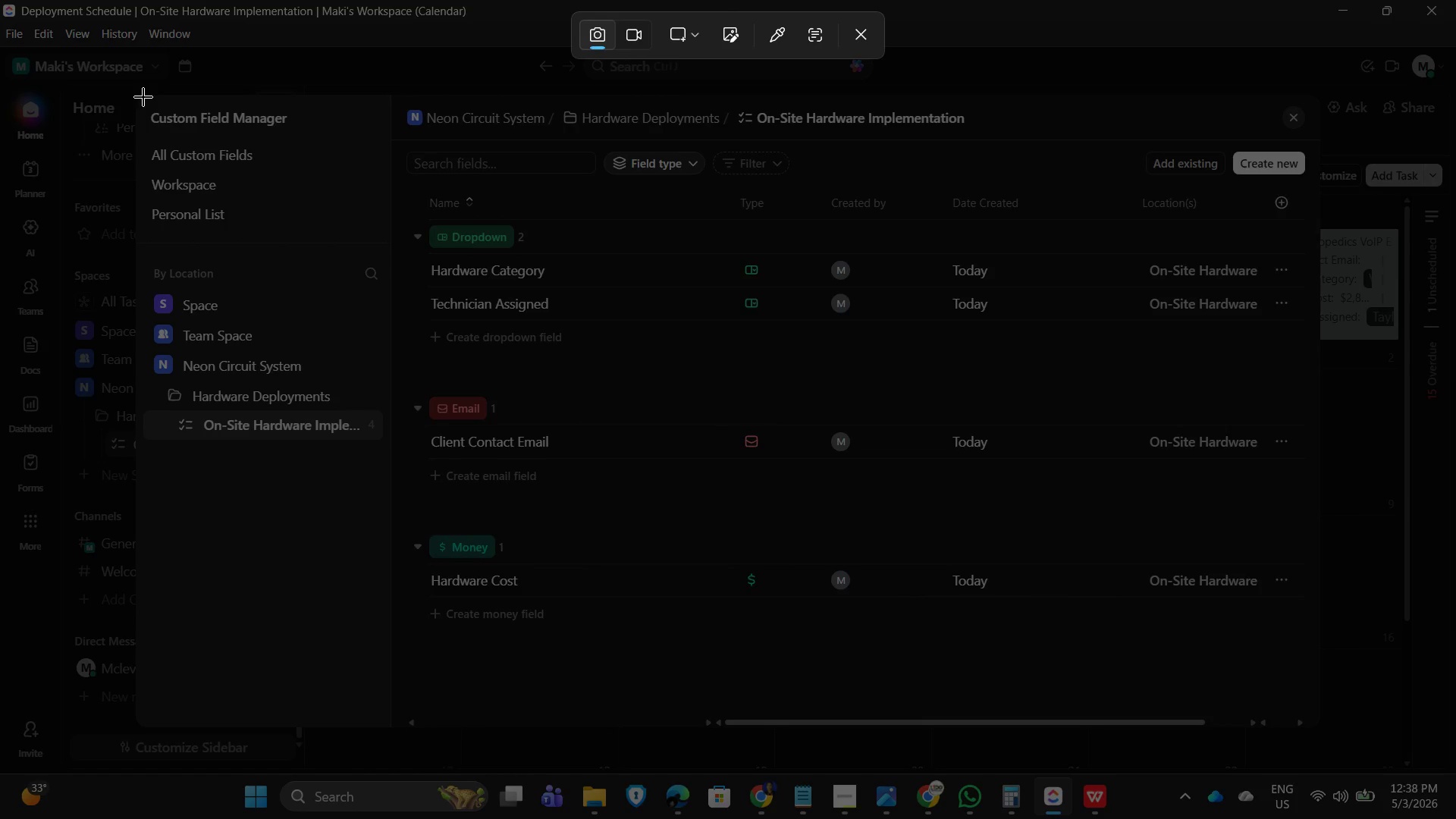 
left_click_drag(start_coordinate=[140, 96], to_coordinate=[1319, 706])
 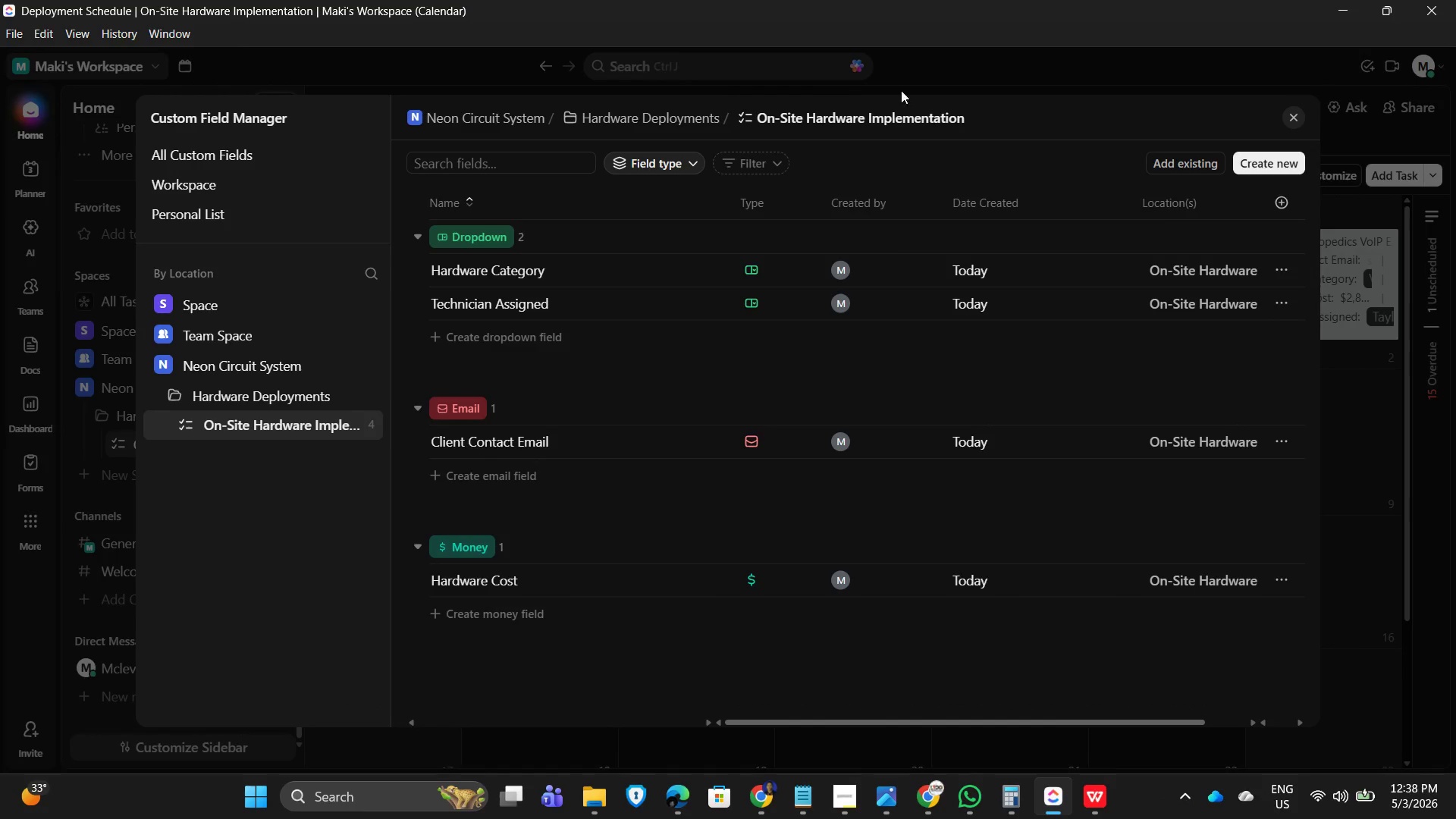 
left_click([1072, 63])
 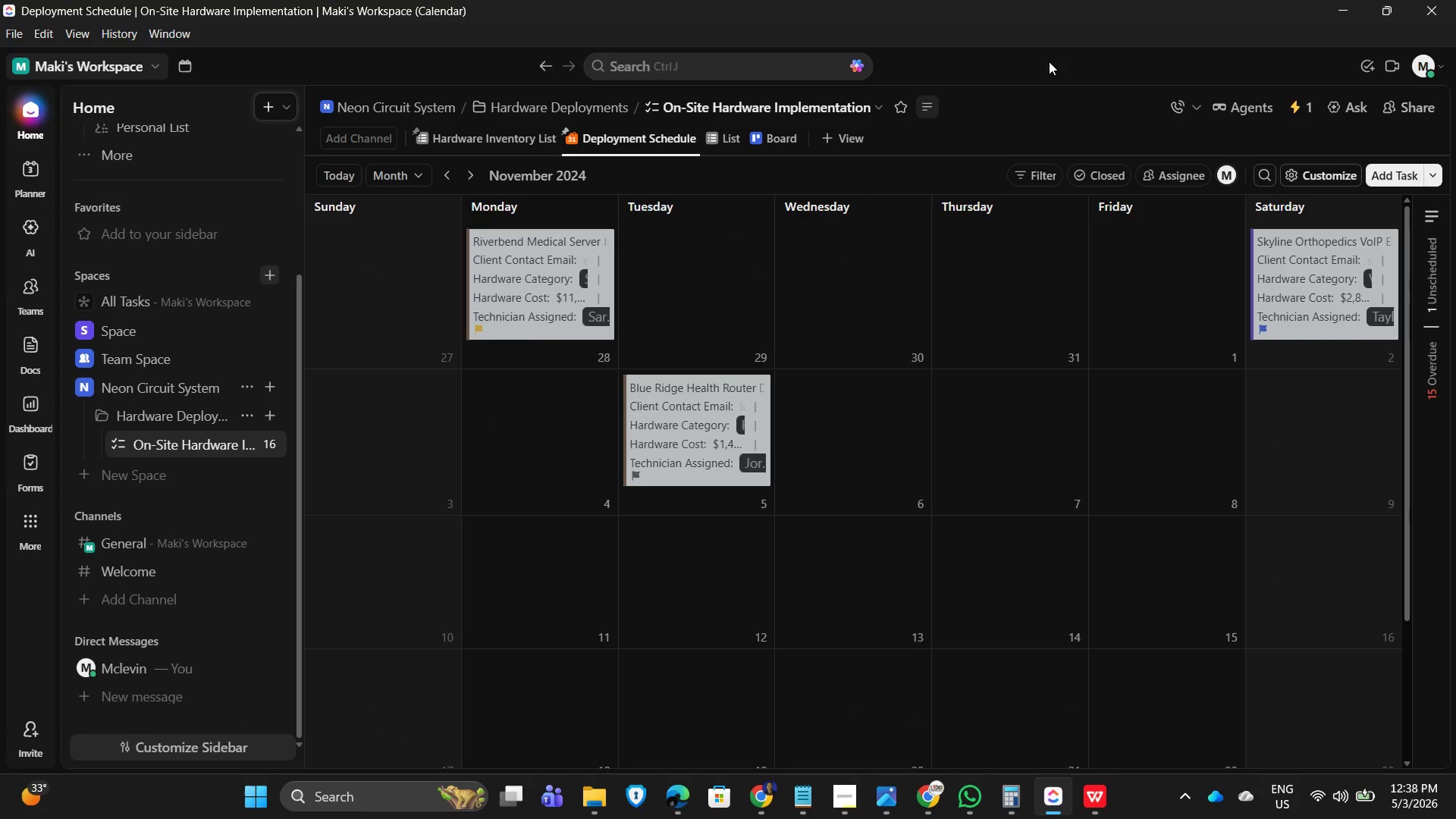 
left_click([1089, 71])
 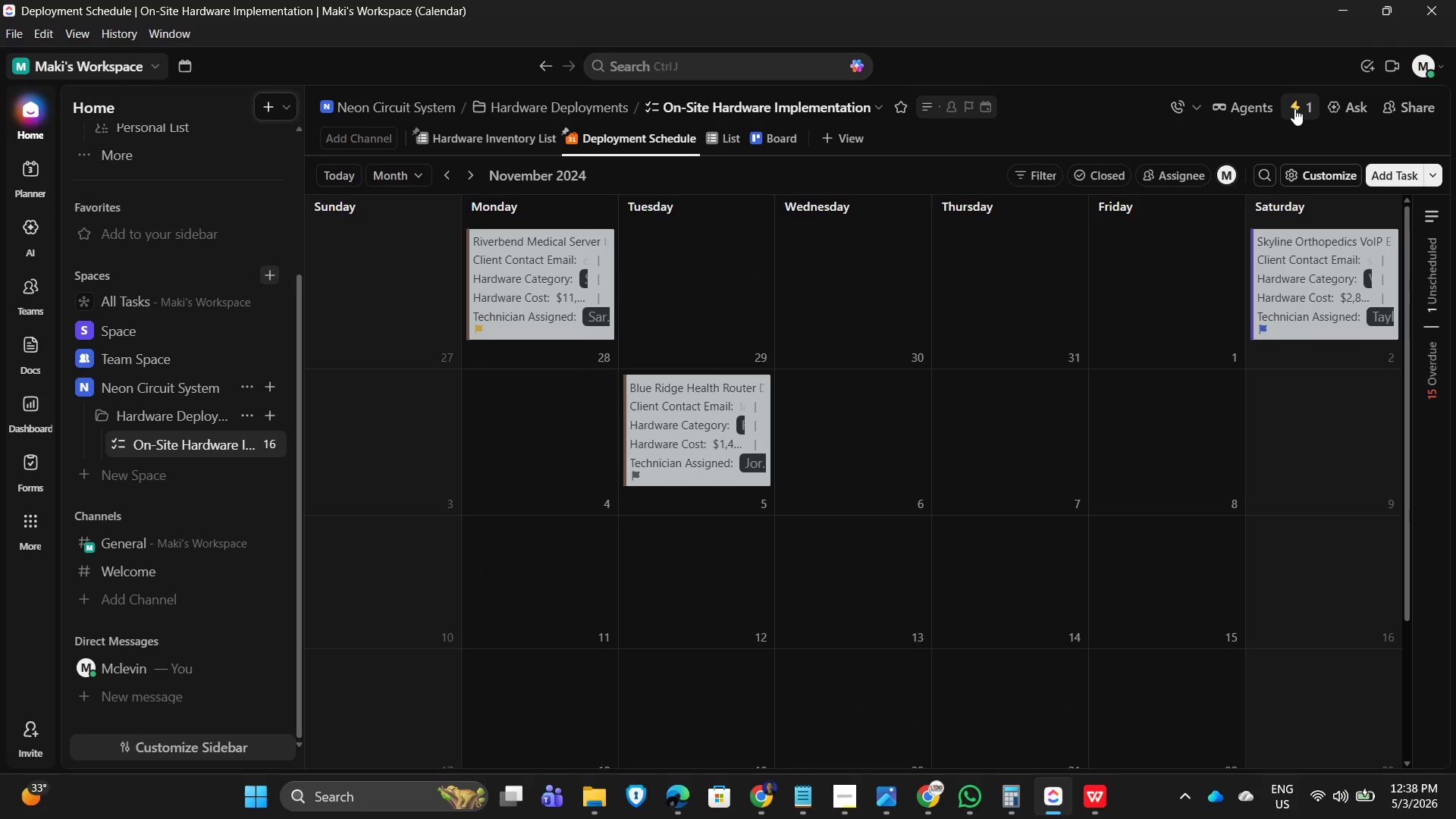 
left_click([1297, 107])
 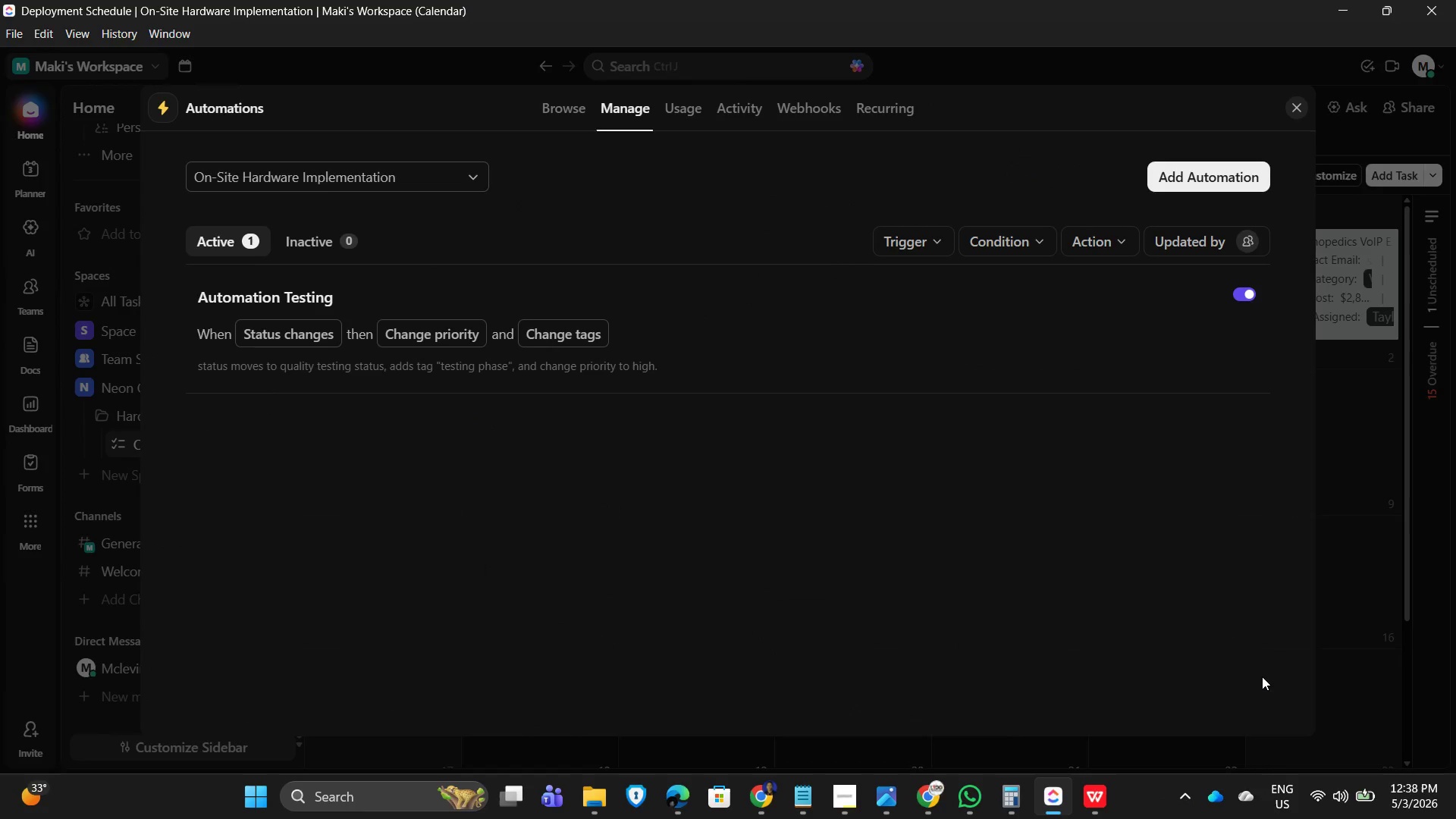 
left_click([795, 330])
 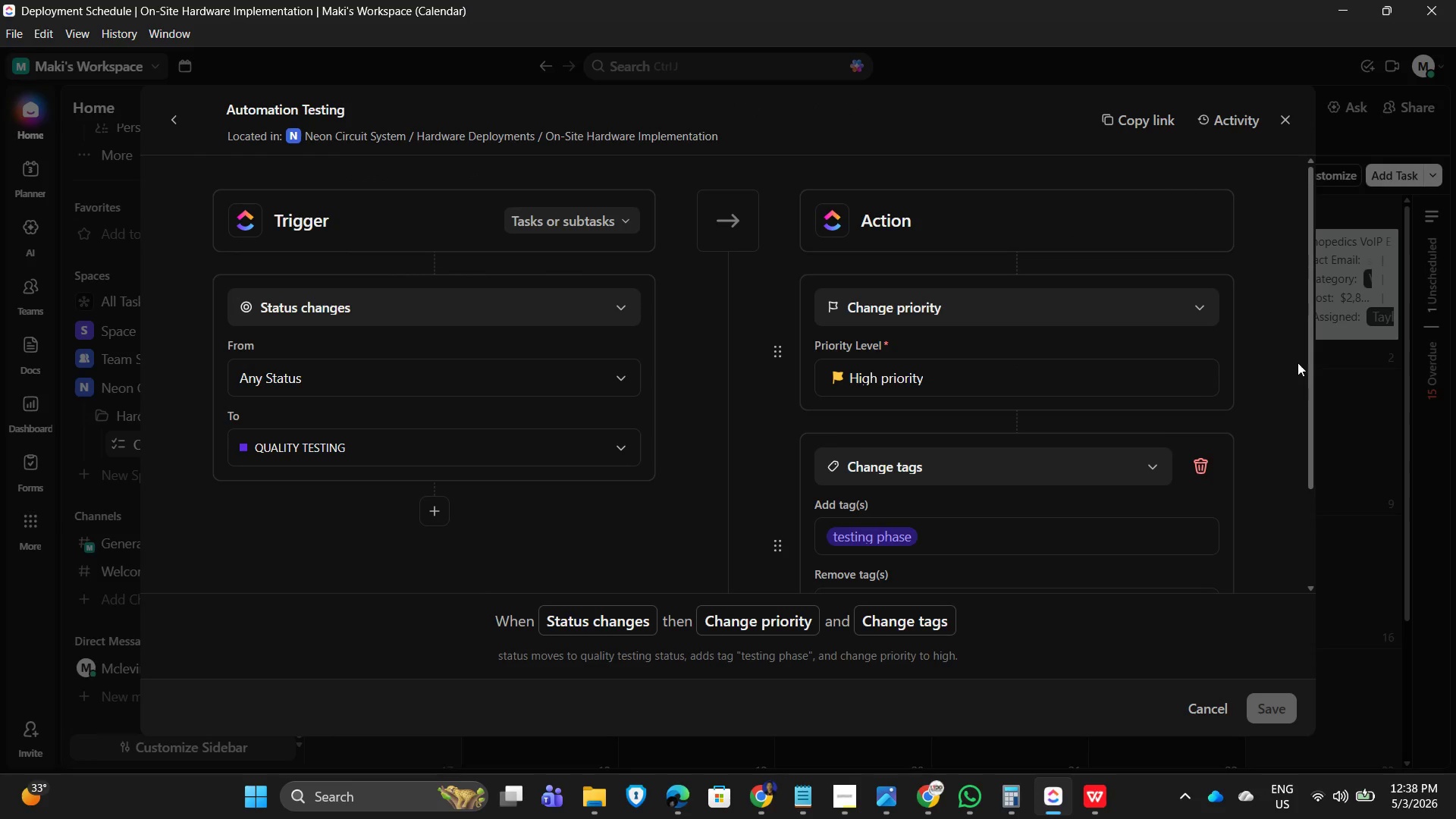 
left_click_drag(start_coordinate=[1312, 357], to_coordinate=[1322, 385])
 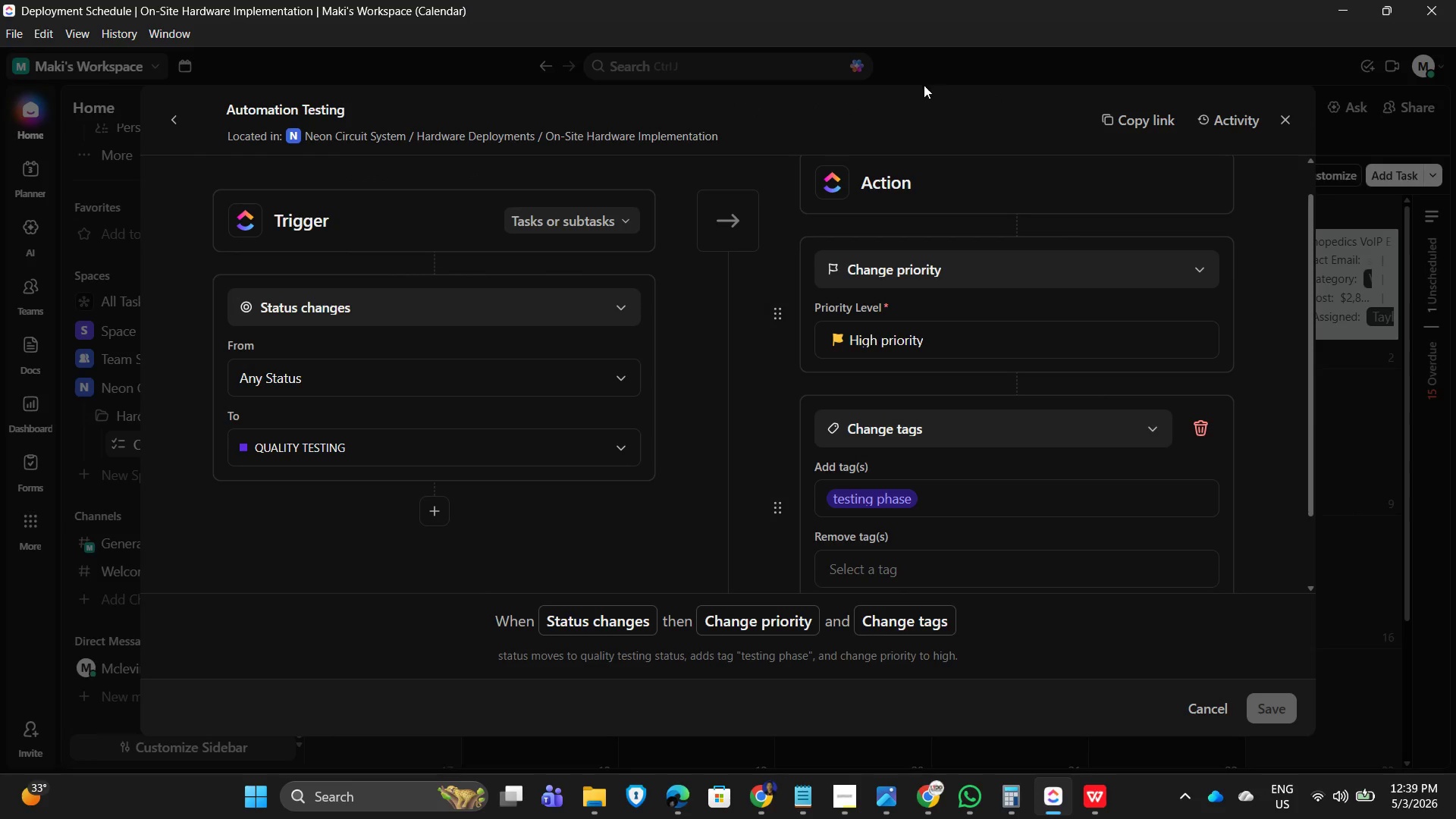 
left_click([925, 102])
 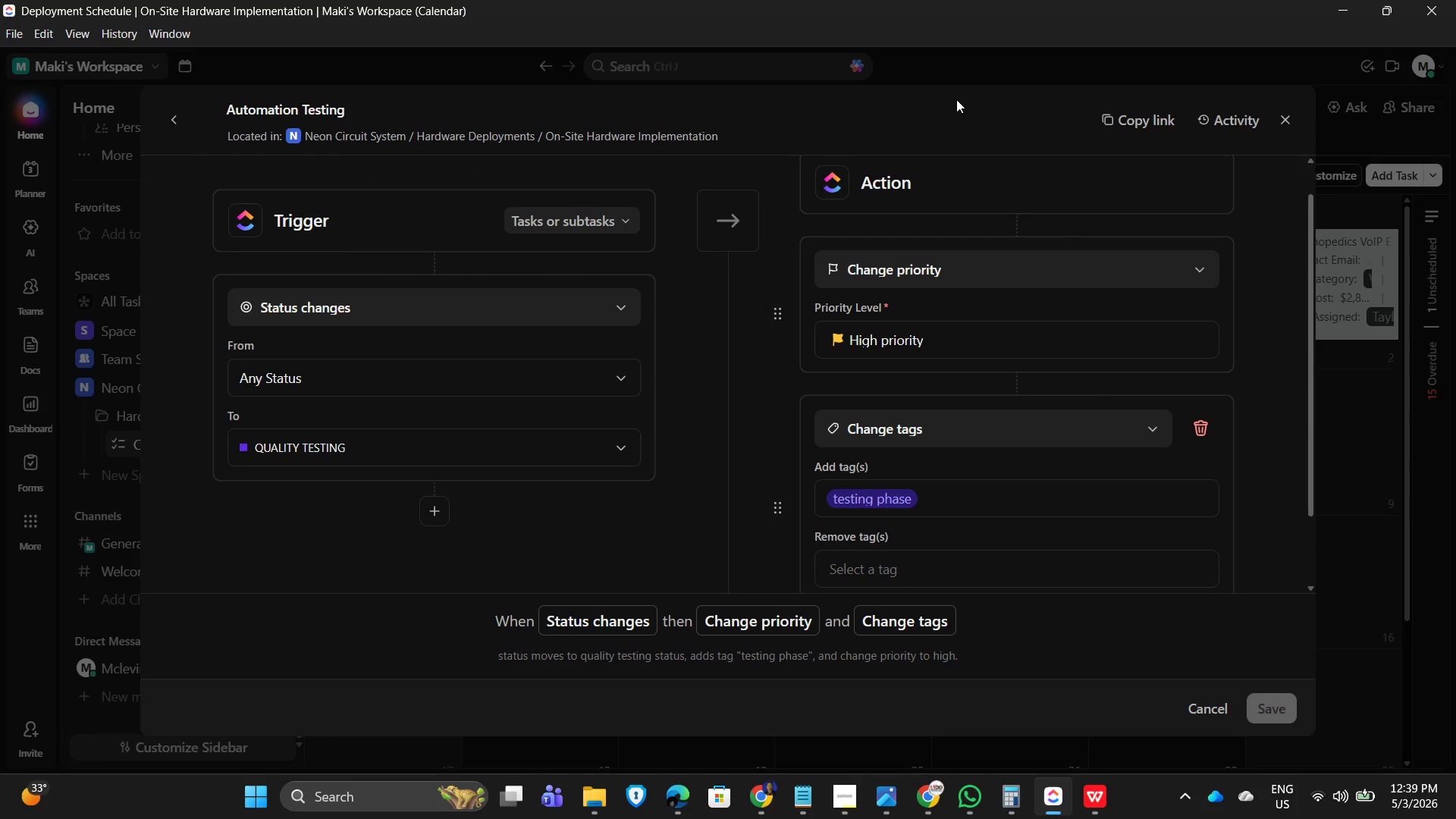 
key(PrintScreen)
 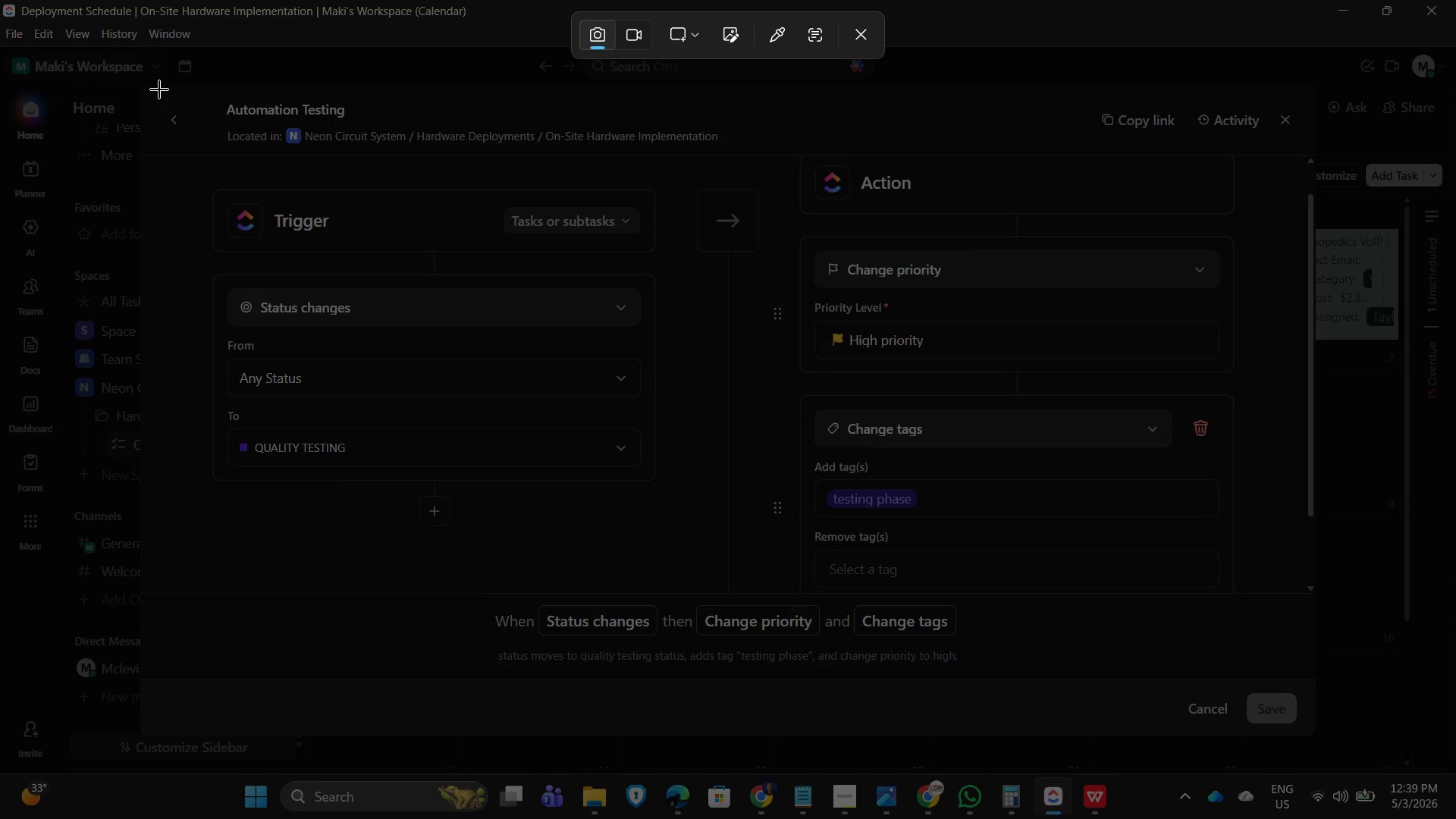 
left_click_drag(start_coordinate=[146, 91], to_coordinate=[1307, 679])
 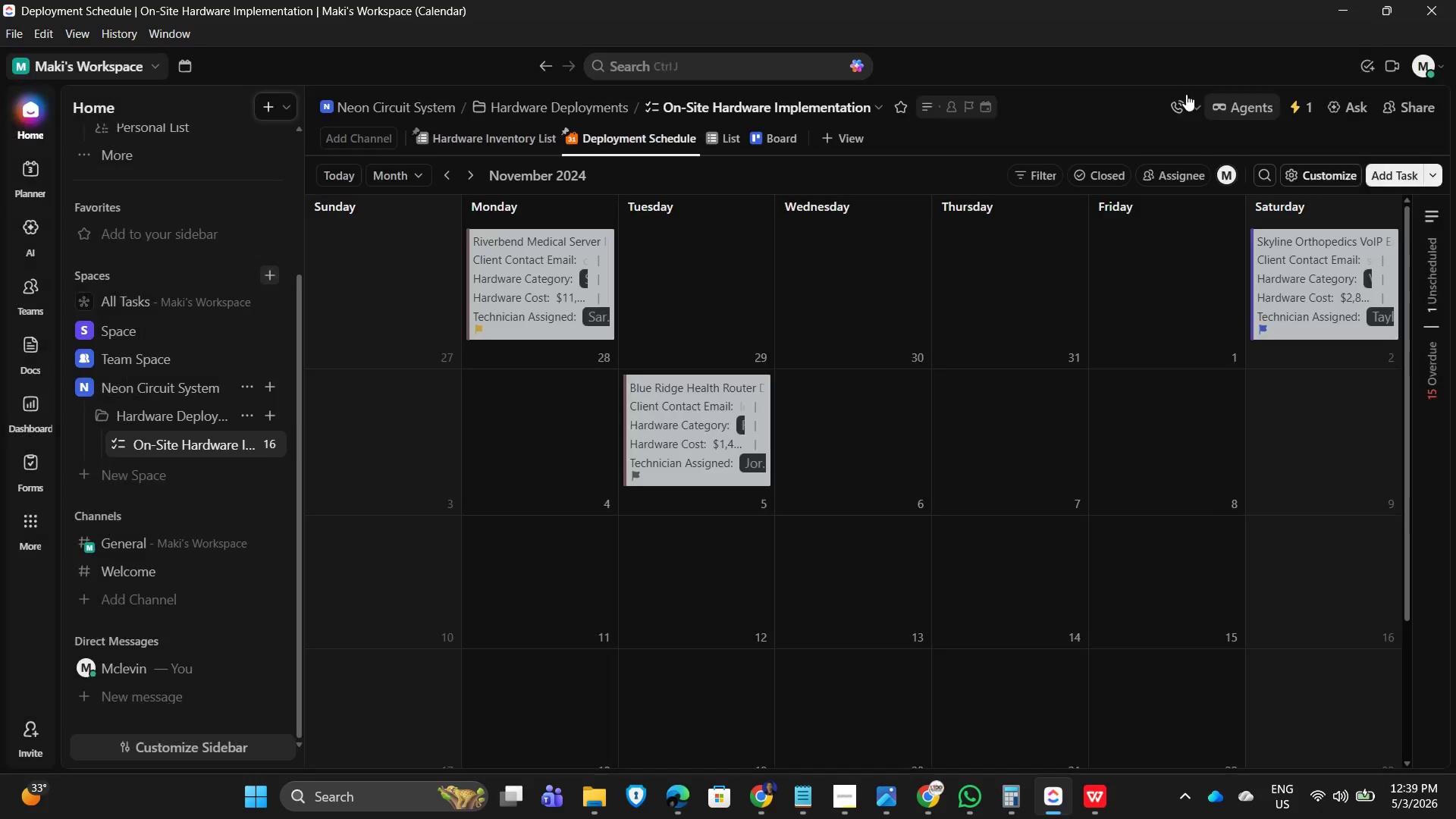 
left_click([1016, 44])
 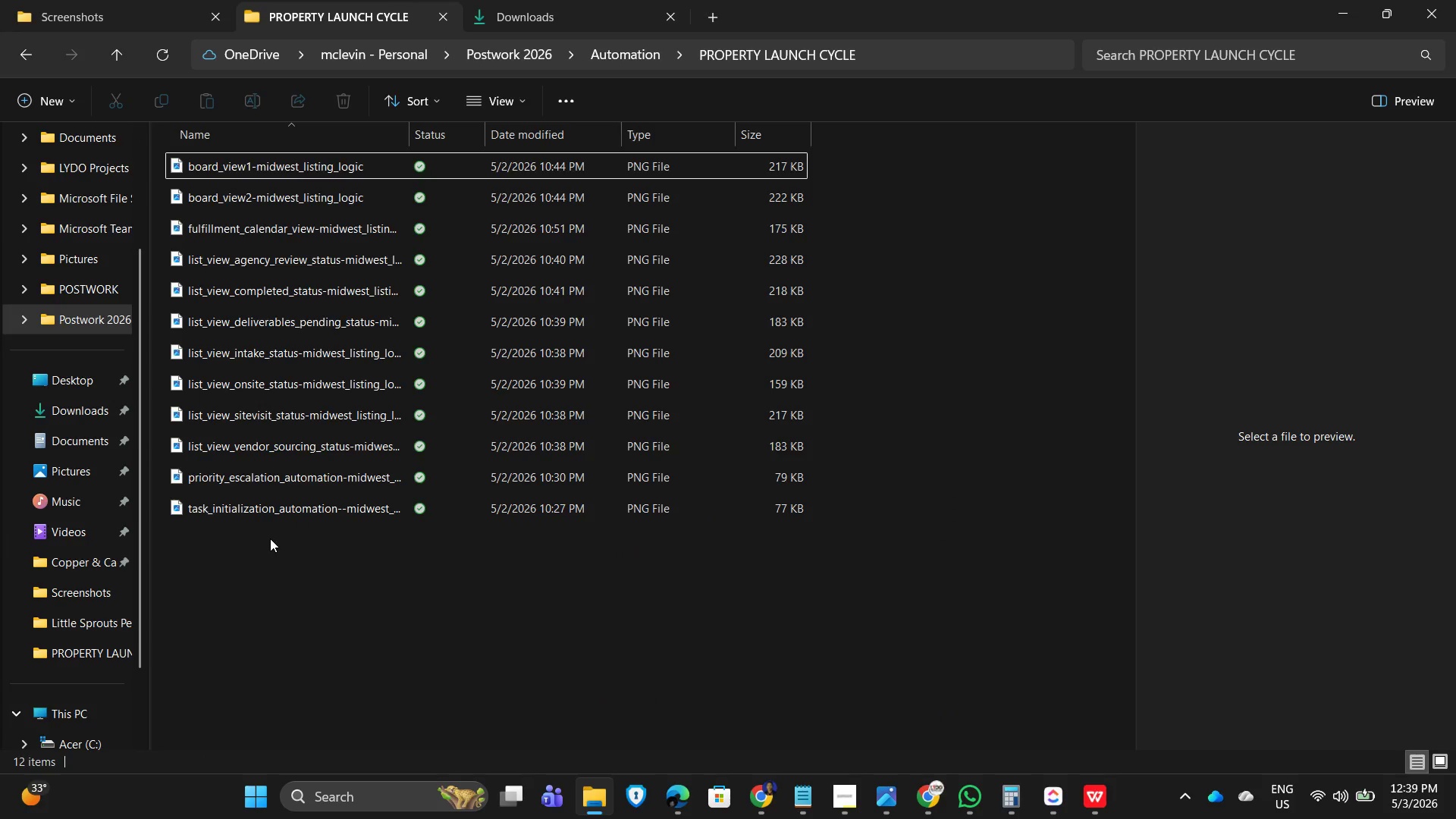 
wait(7.5)
 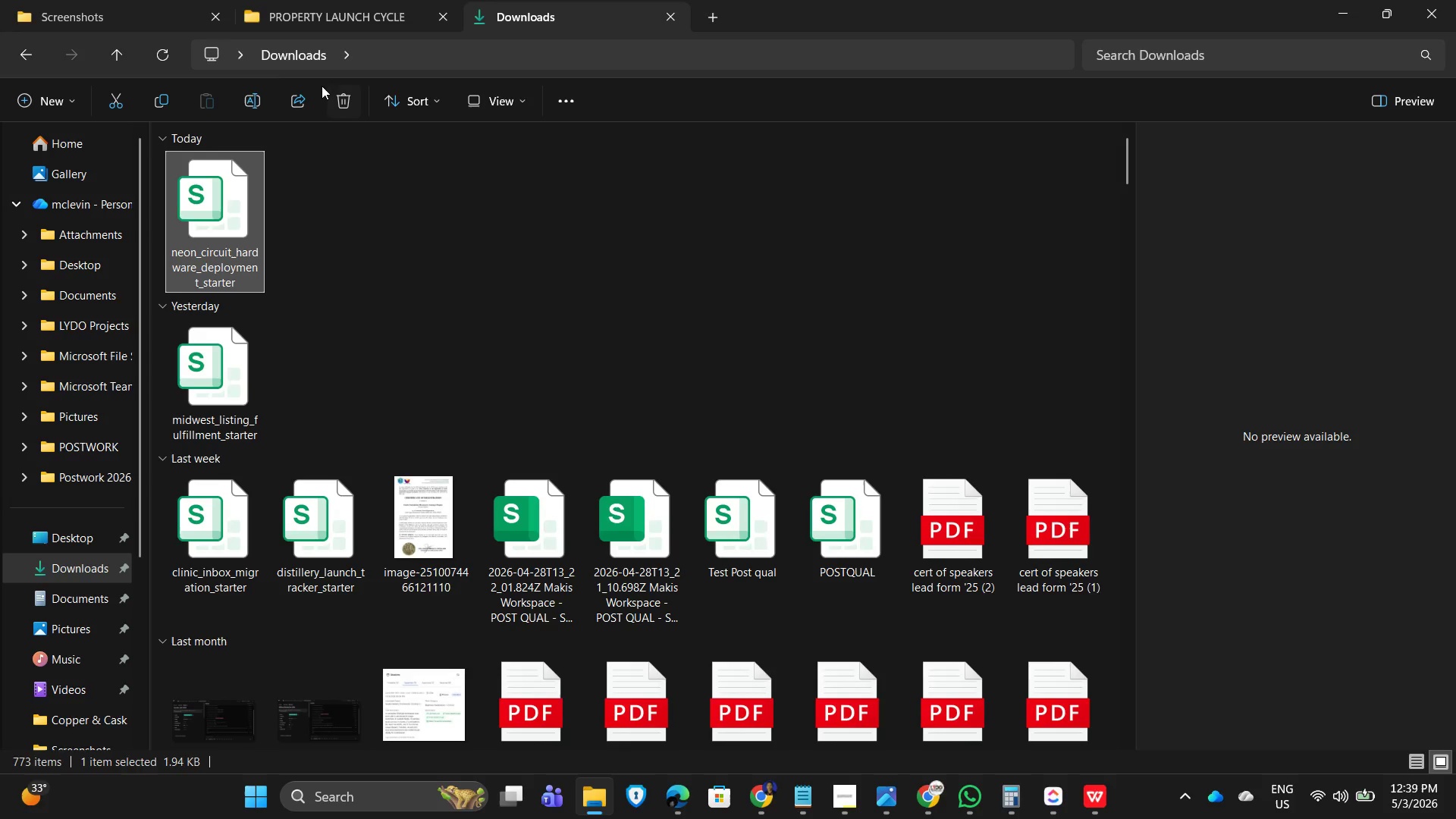 
left_click([30, 55])
 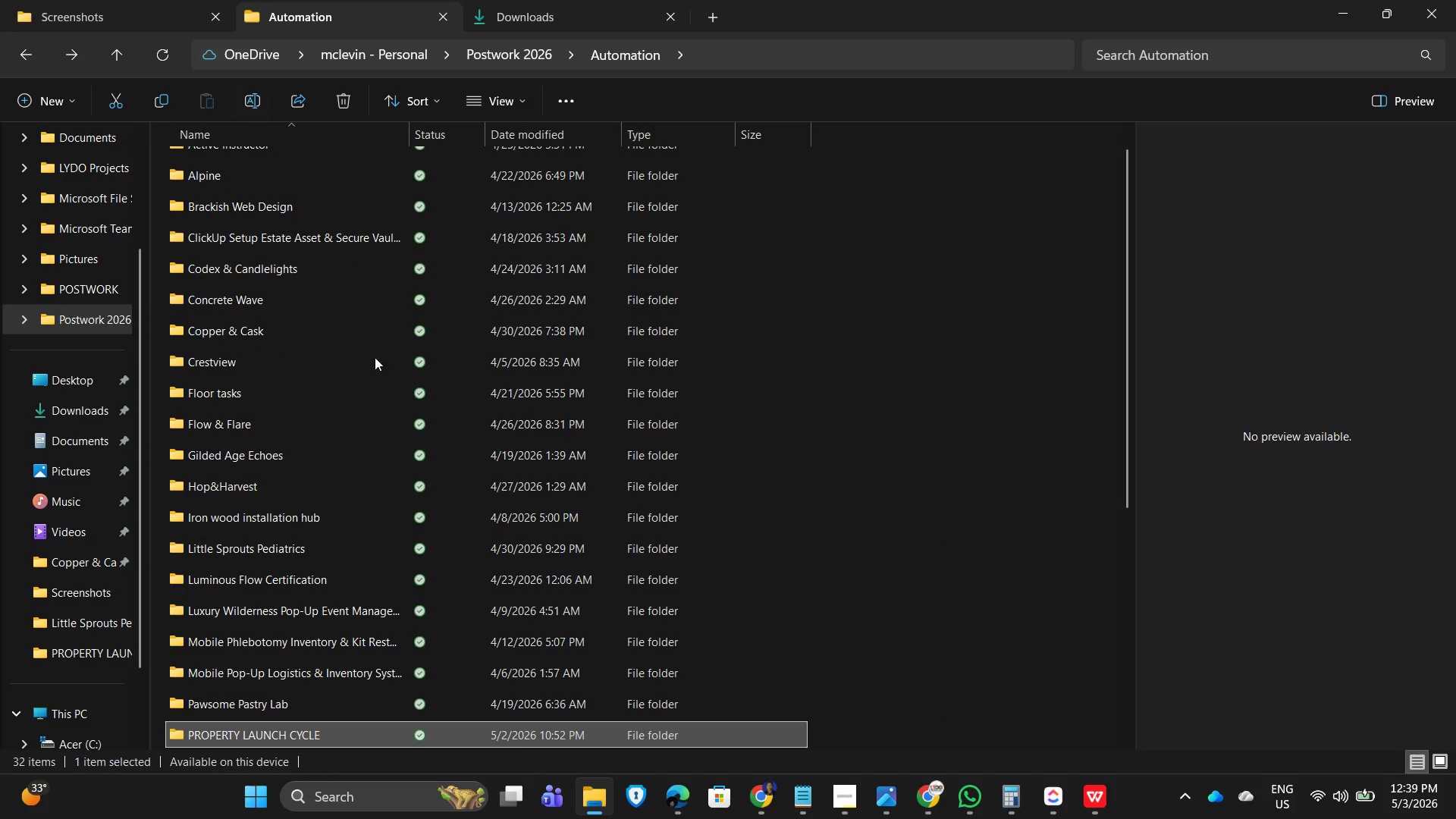 
scroll: coordinate [357, 466], scroll_direction: down, amount: 5.0
 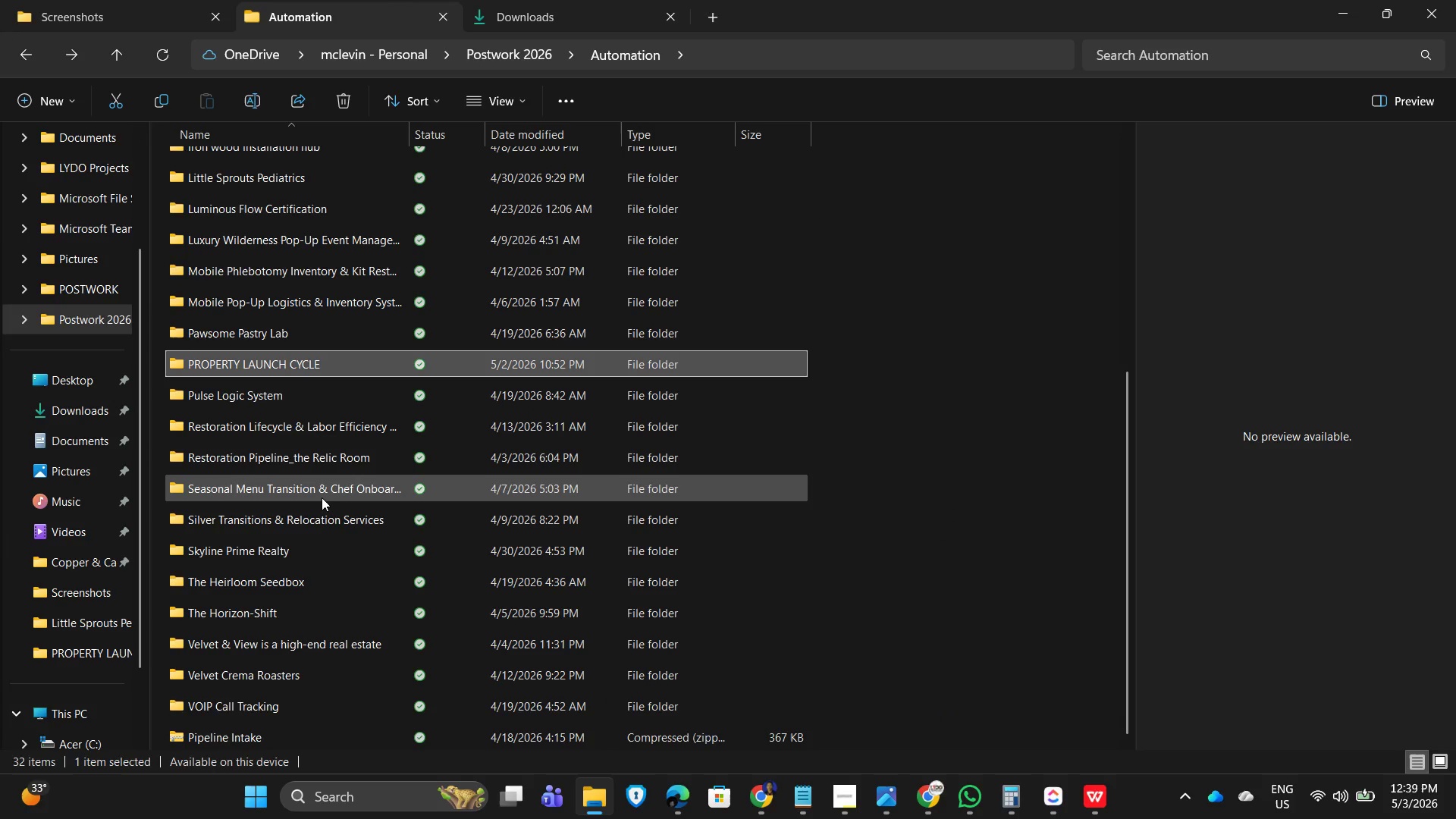 
scroll: coordinate [331, 497], scroll_direction: up, amount: 6.0
 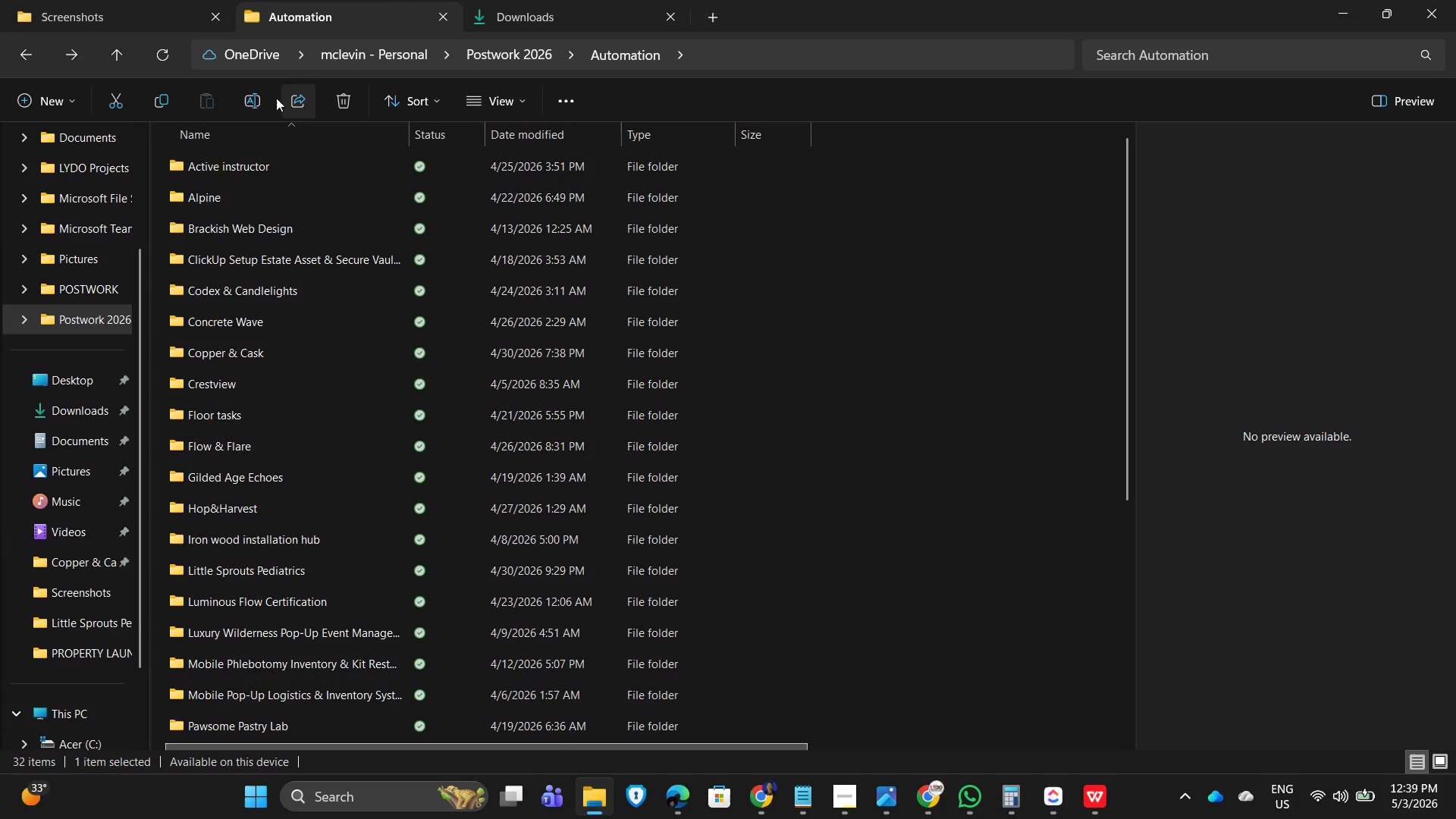 
left_click([252, 100])
 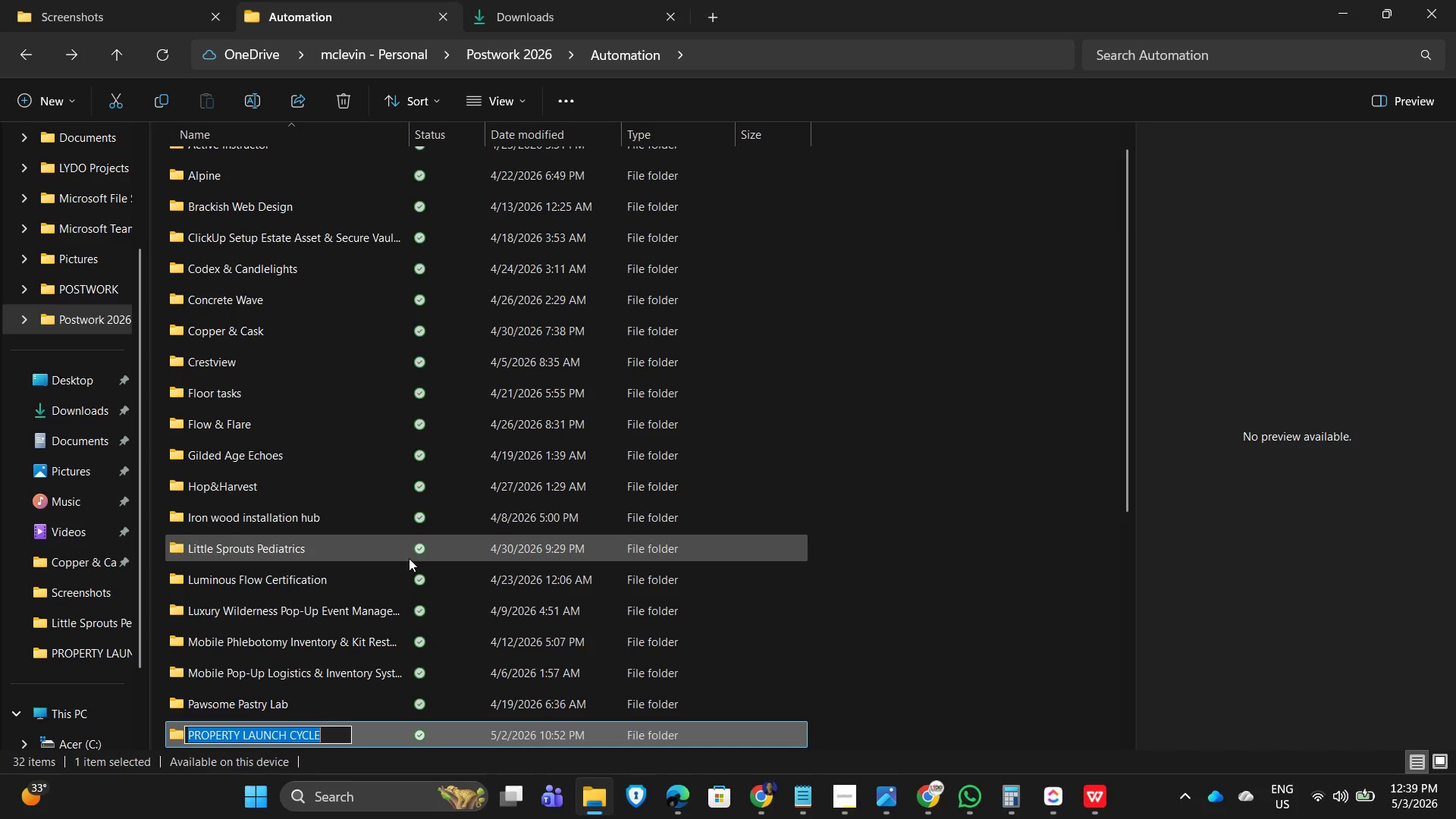 
type(neon_circuit)
 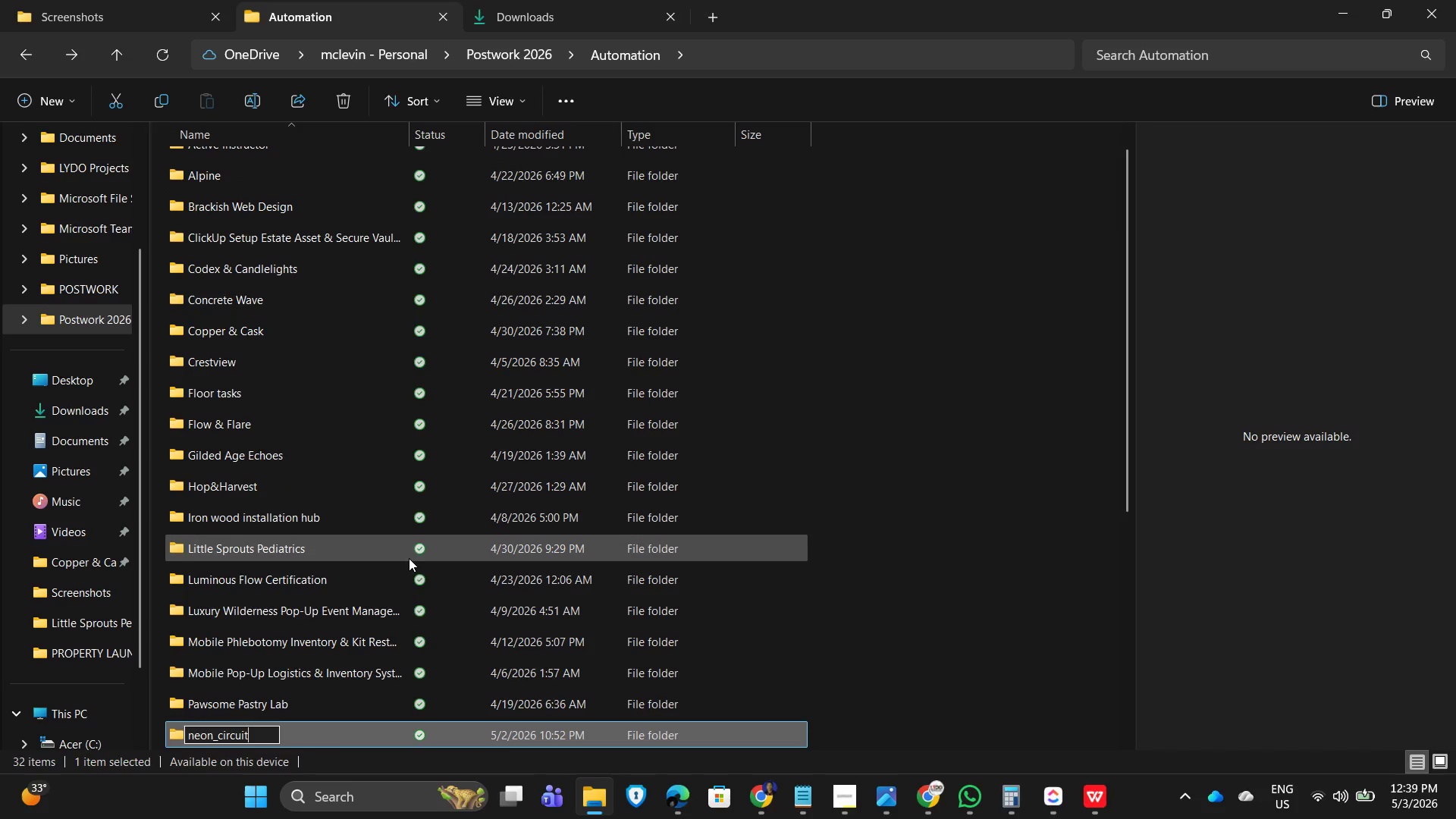 
 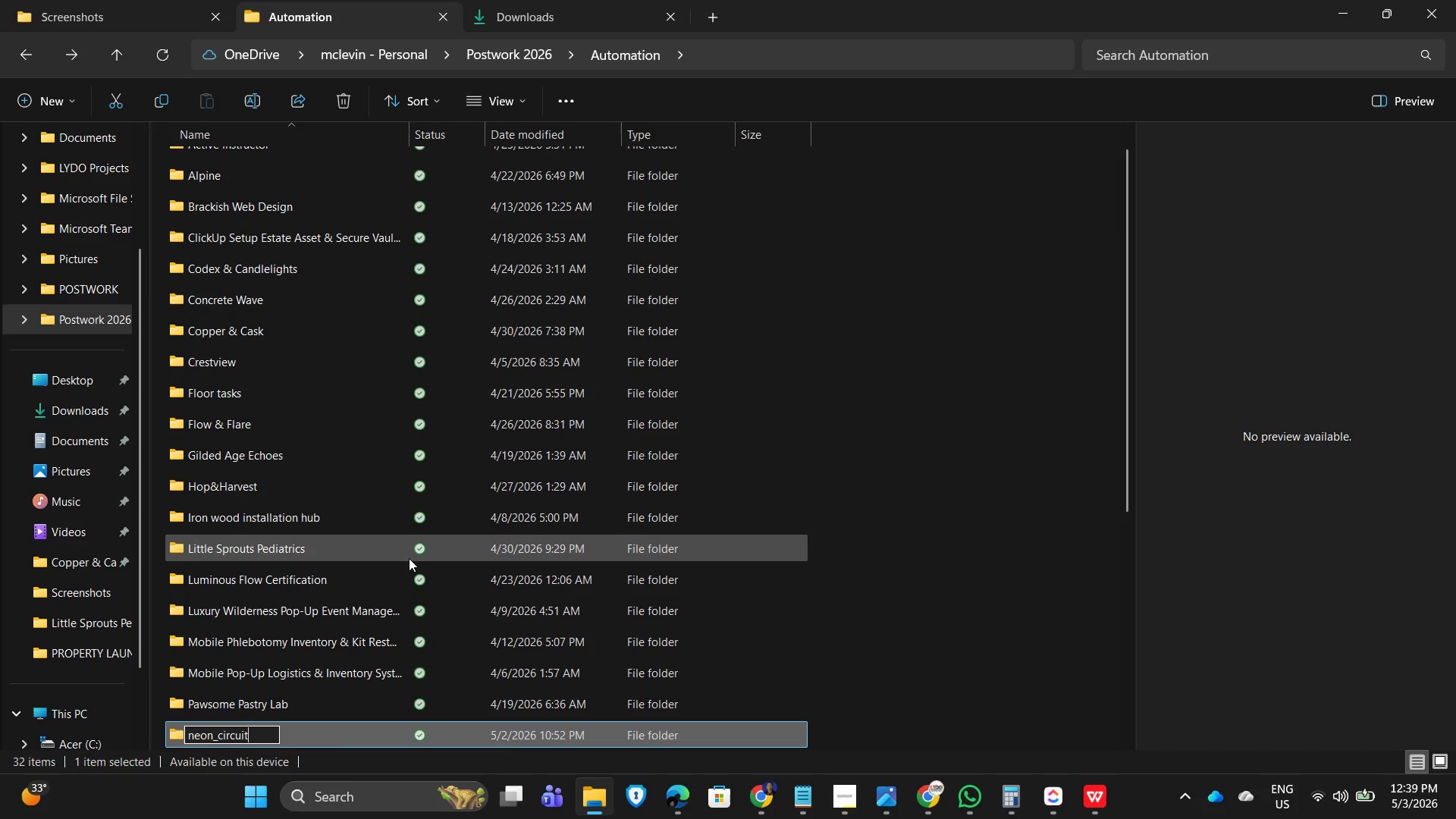 
key(Enter)
 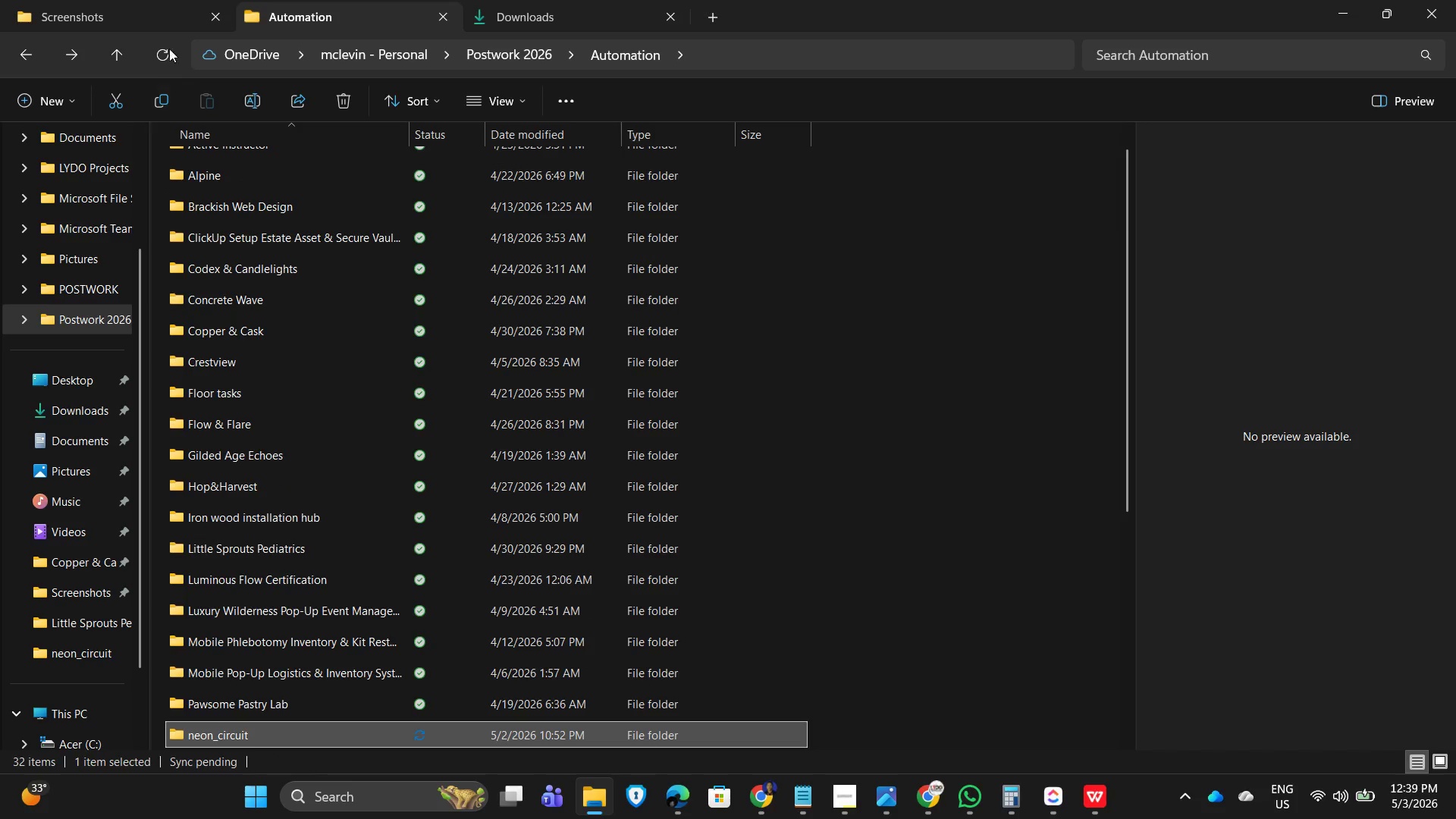 
left_click([110, 0])
 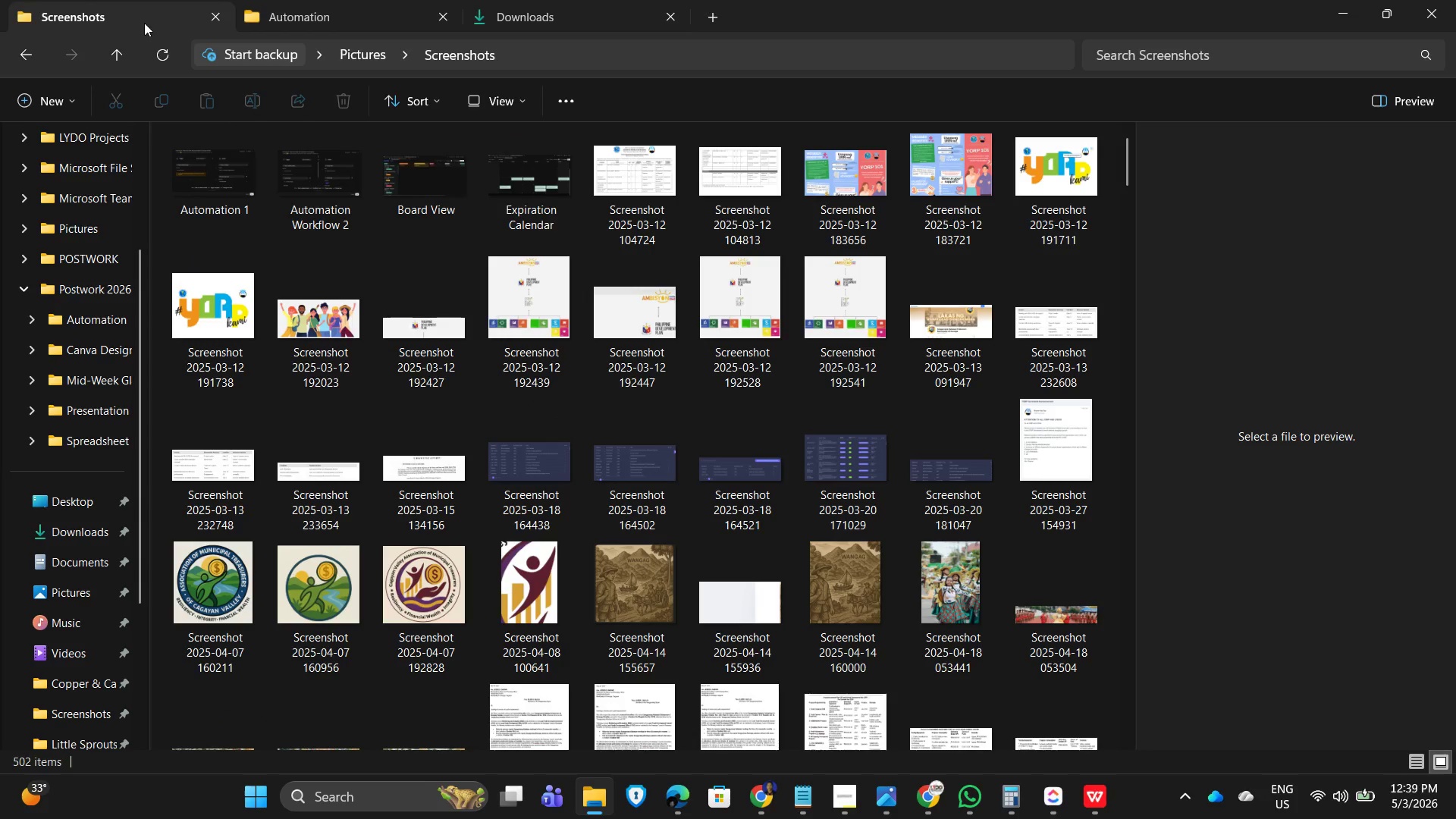 
scroll: coordinate [858, 580], scroll_direction: down, amount: 46.0
 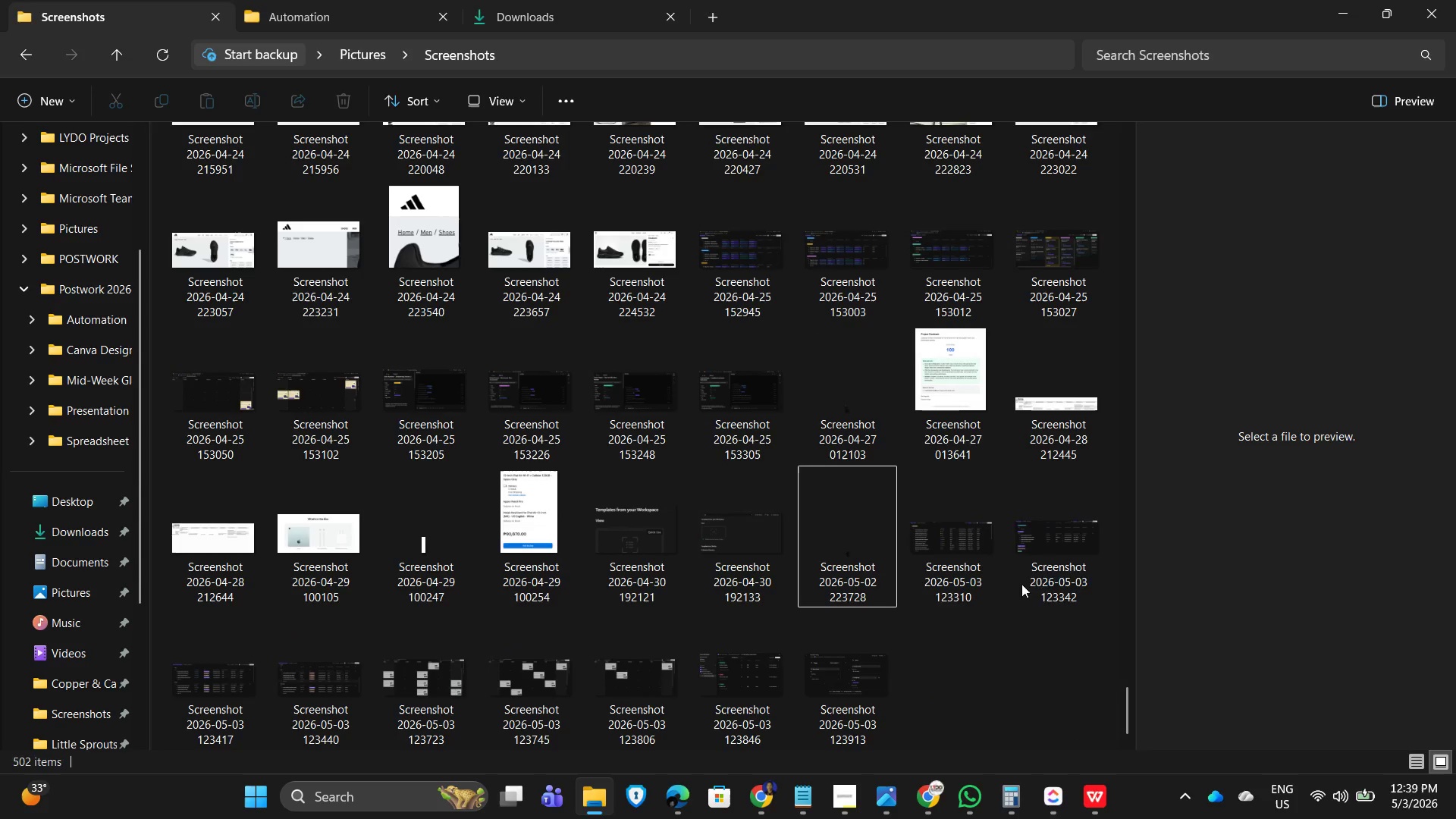 
mouse_move([953, 557])
 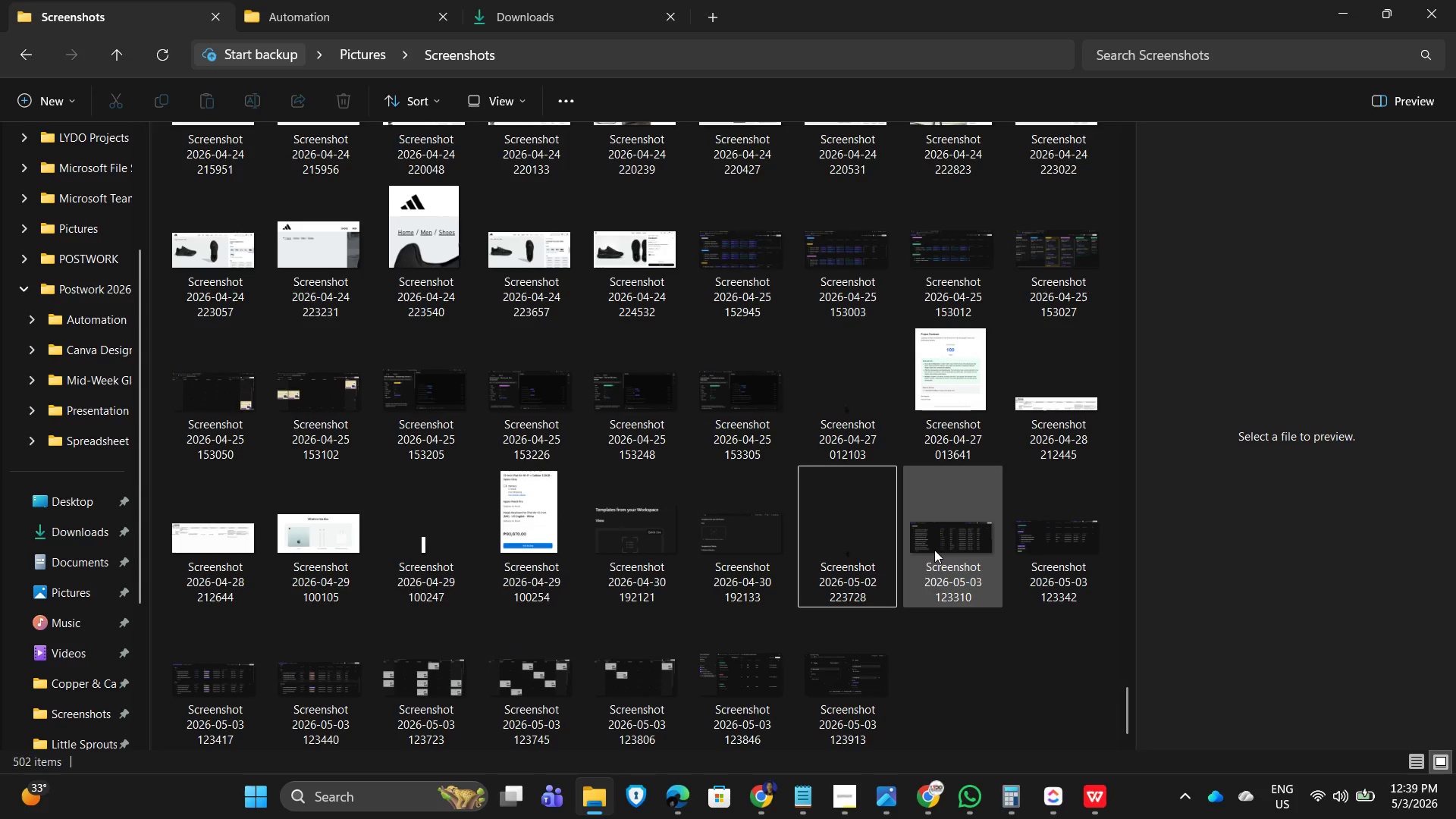 
double_click([938, 544])
 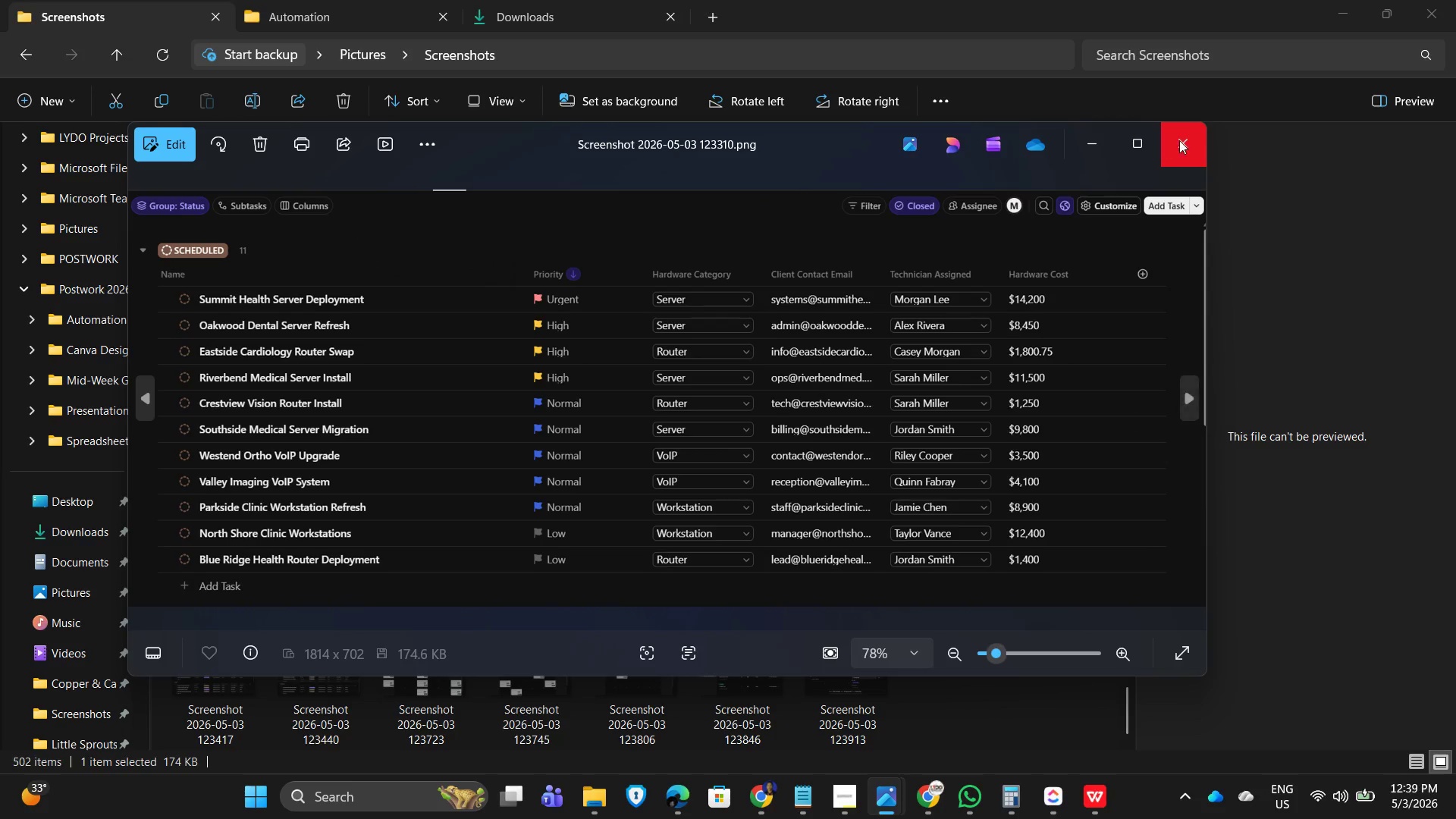 
left_click([1179, 140])
 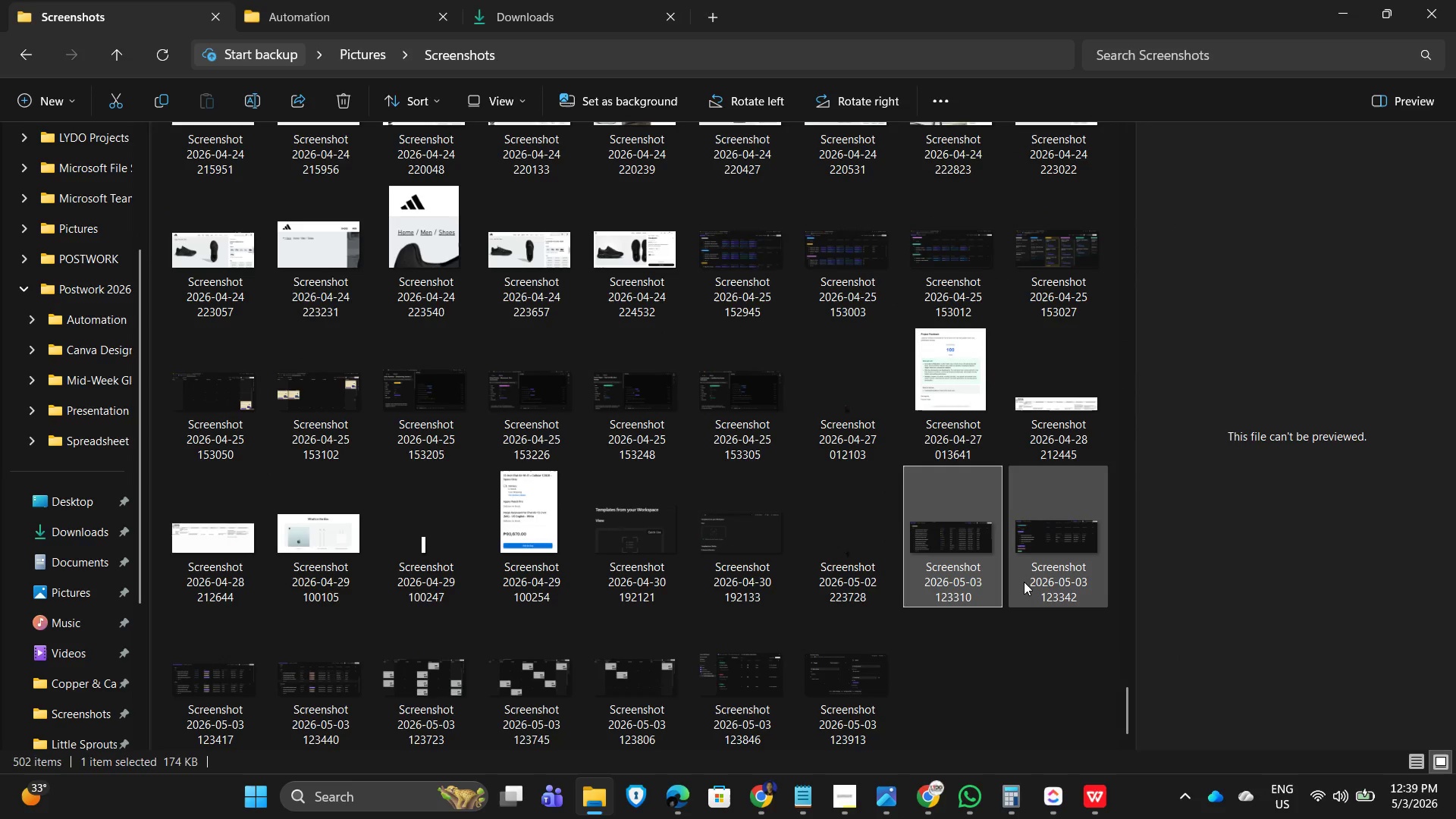 
key(Shift+ArrowRight)
 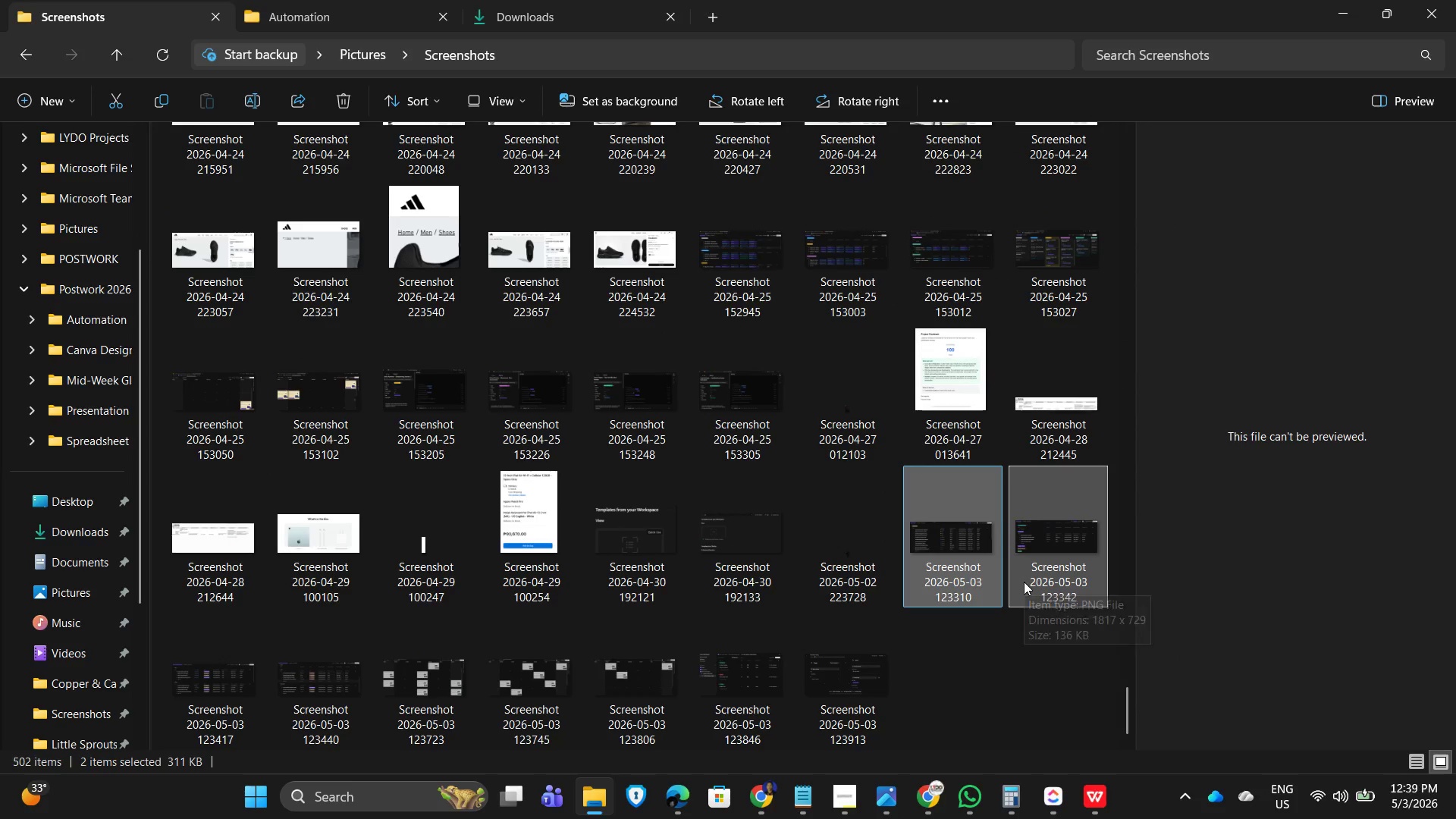 
key(Shift+ArrowDown)
 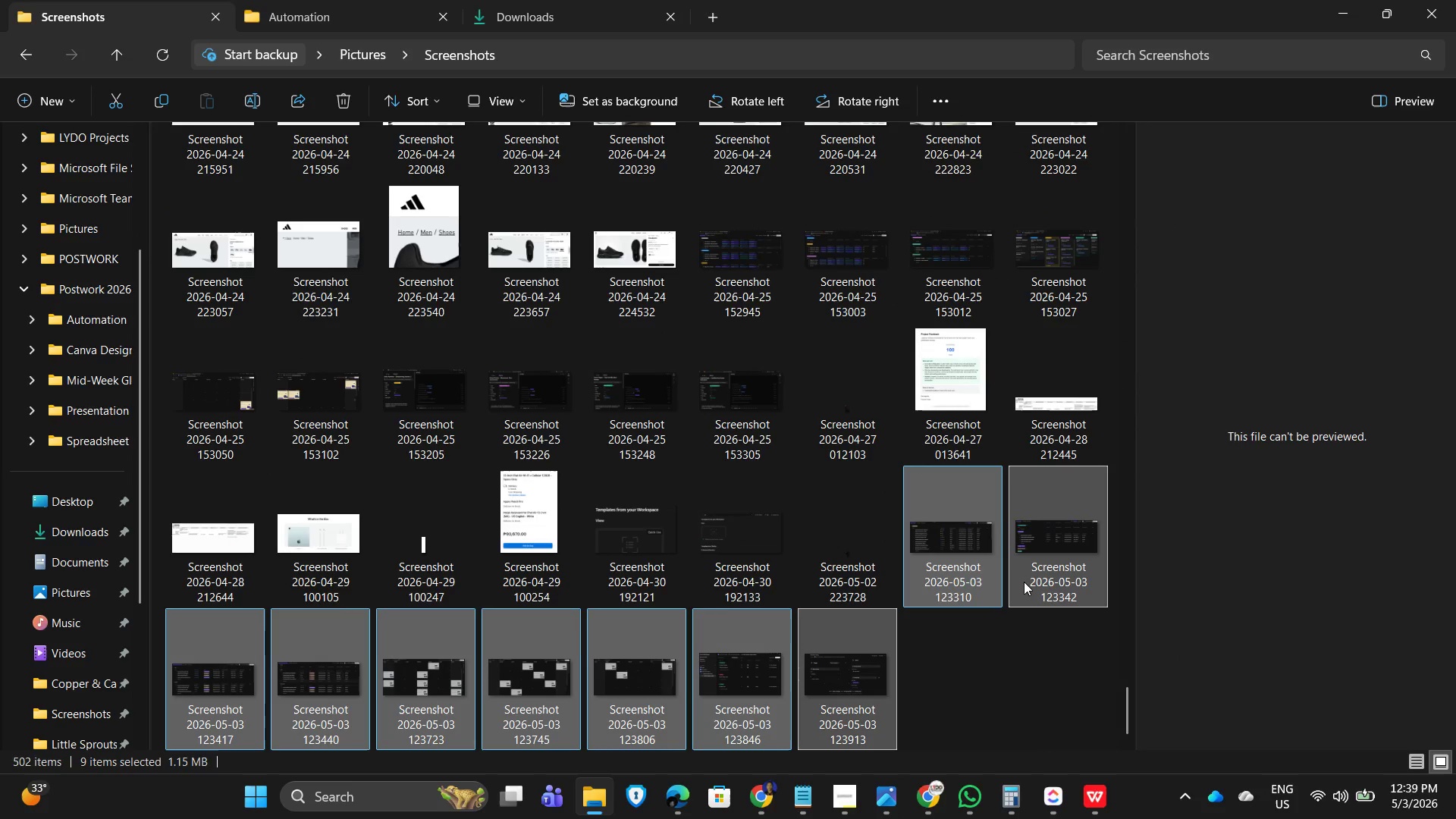 
key(Shift+ArrowDown)
 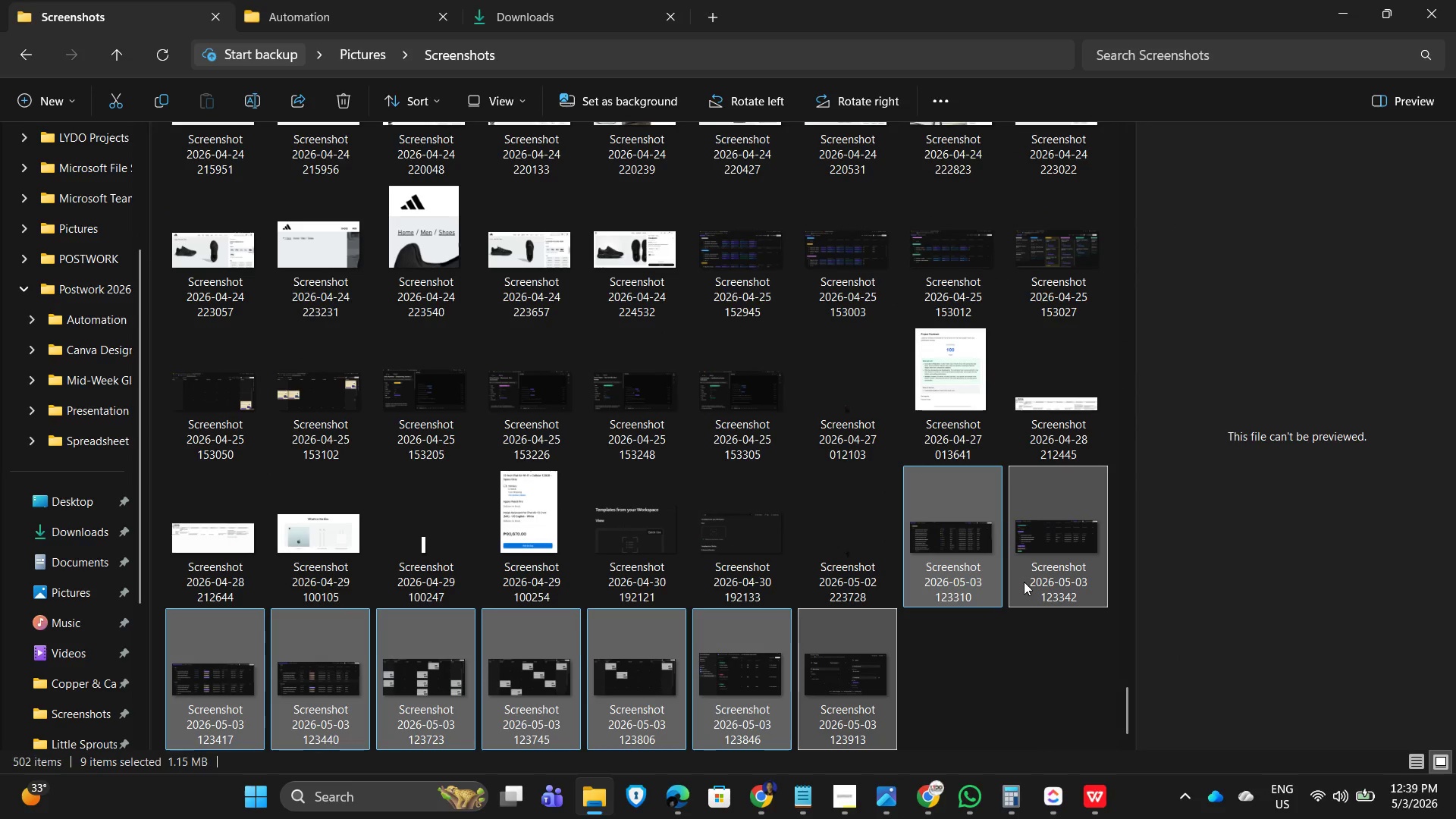 
key(Control+C)
 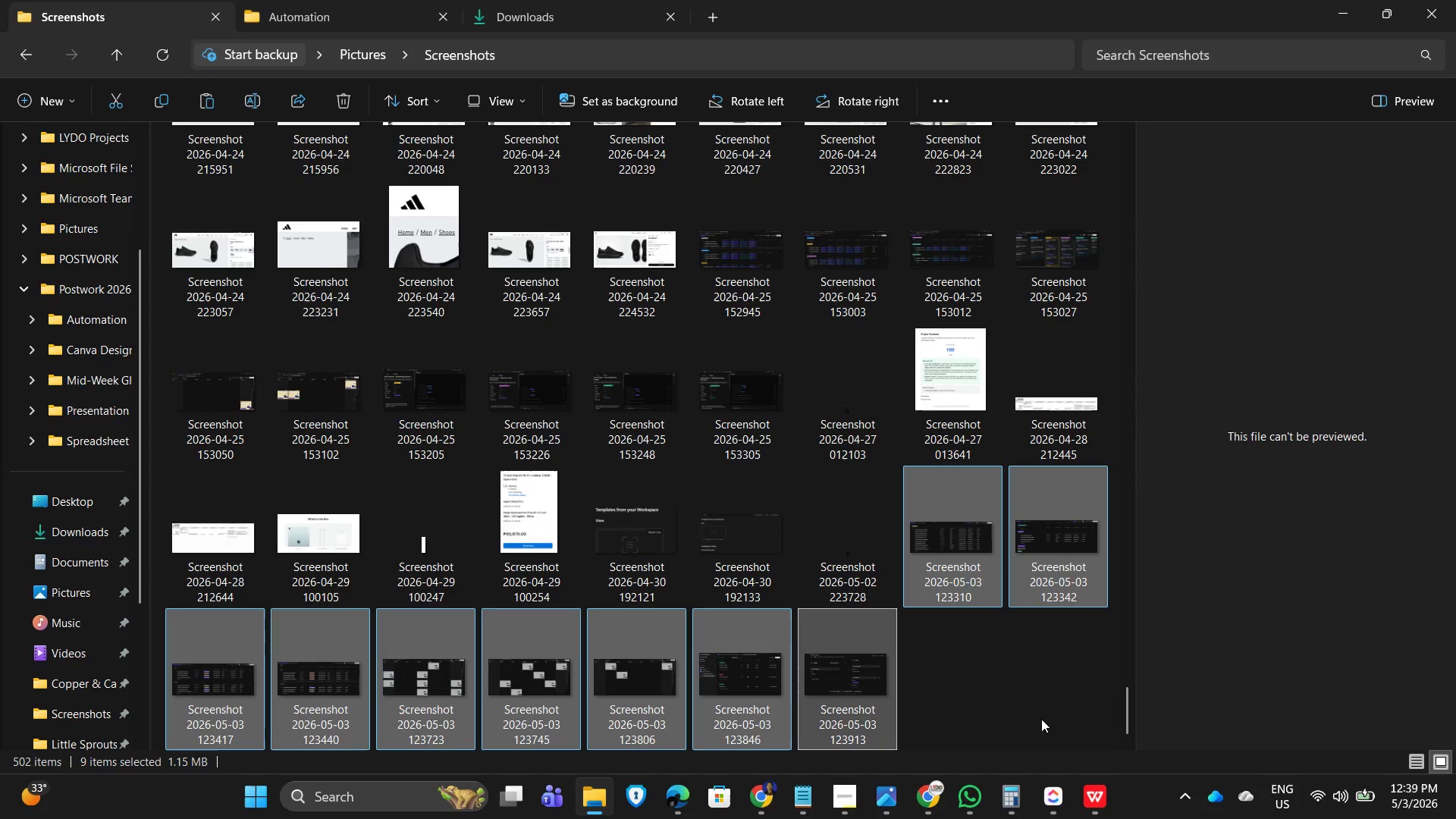 
left_click_drag(start_coordinate=[1053, 711], to_coordinate=[1057, 710])
 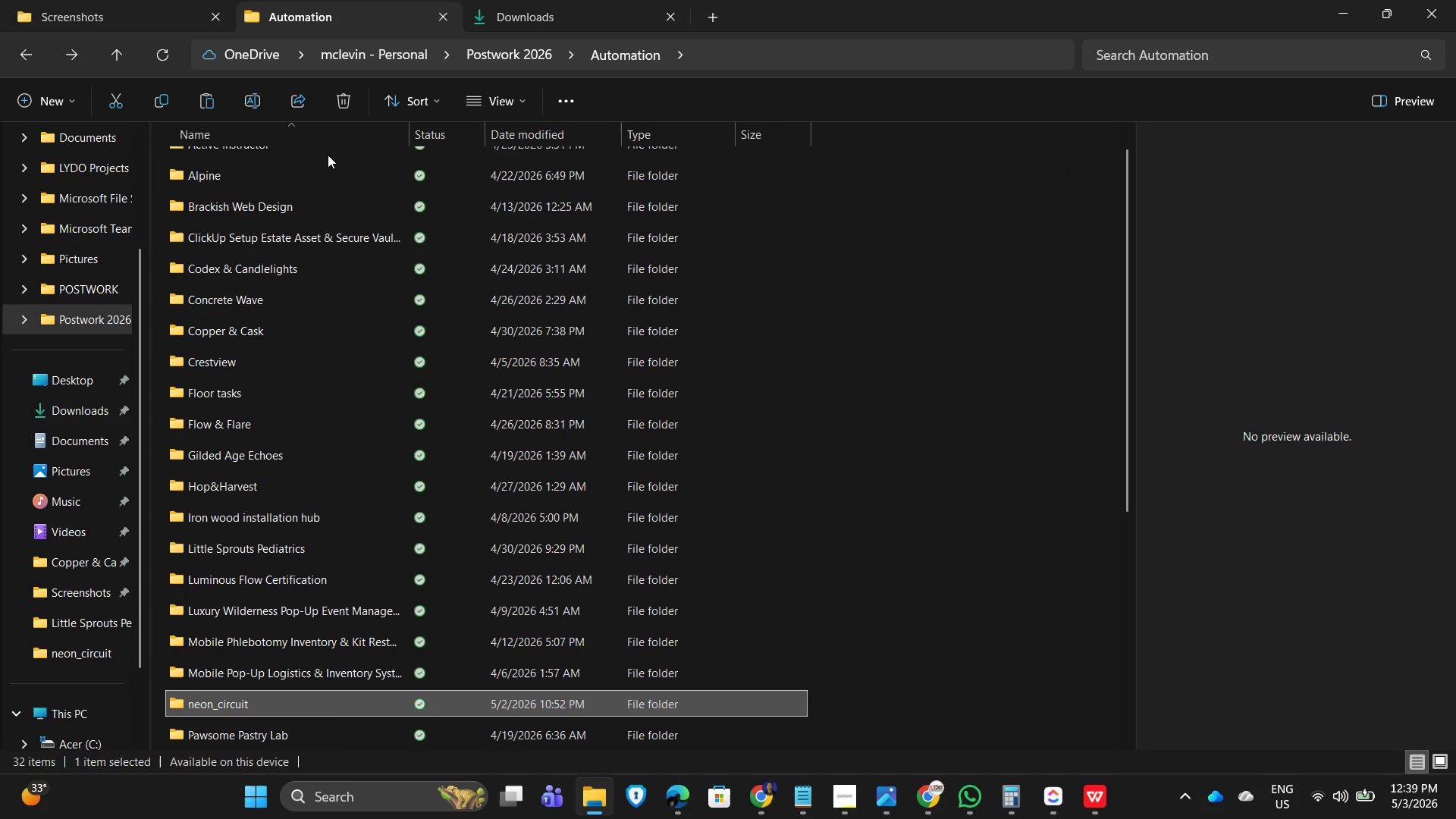 
double_click([253, 703])
 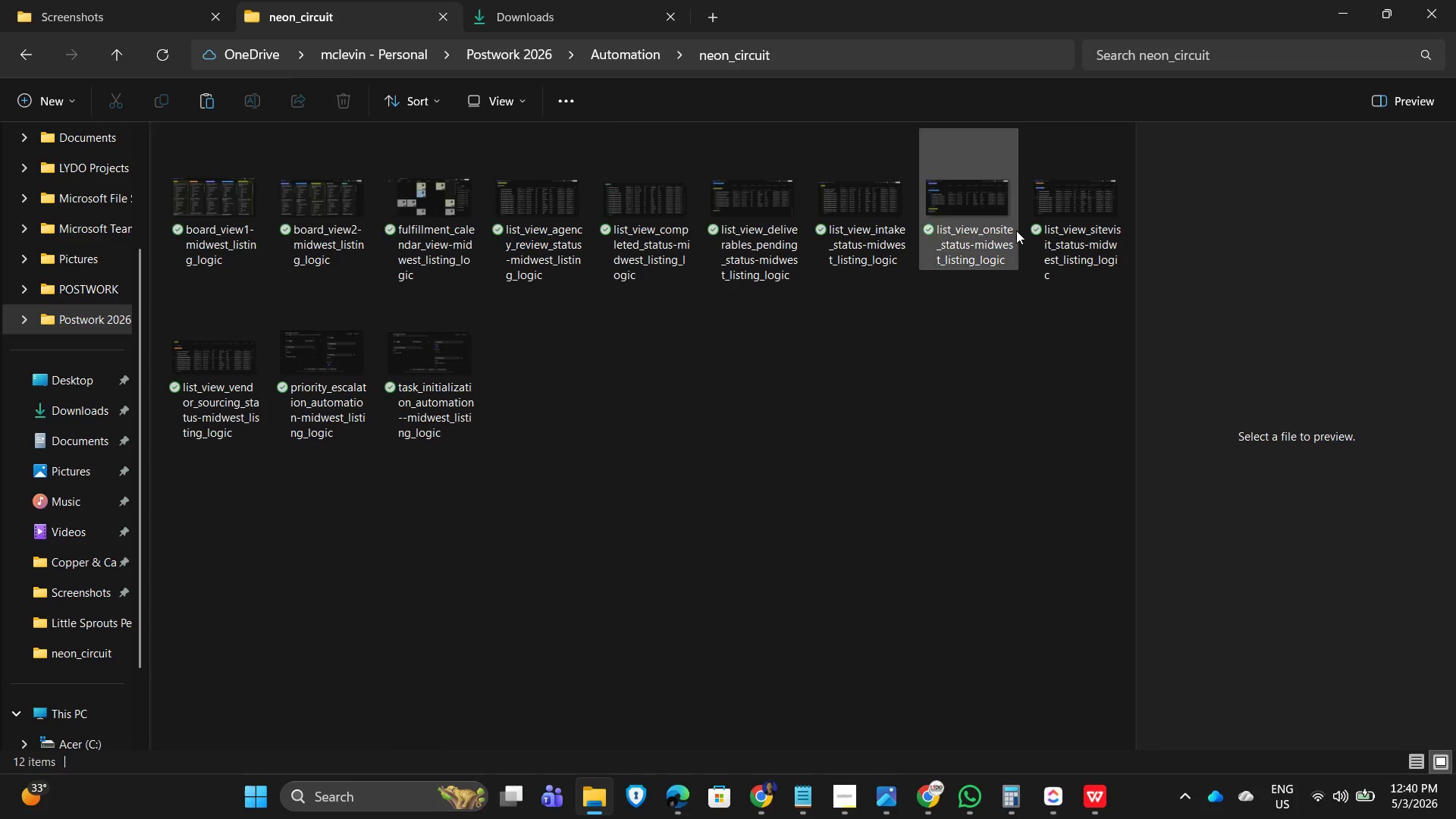 
wait(12.39)
 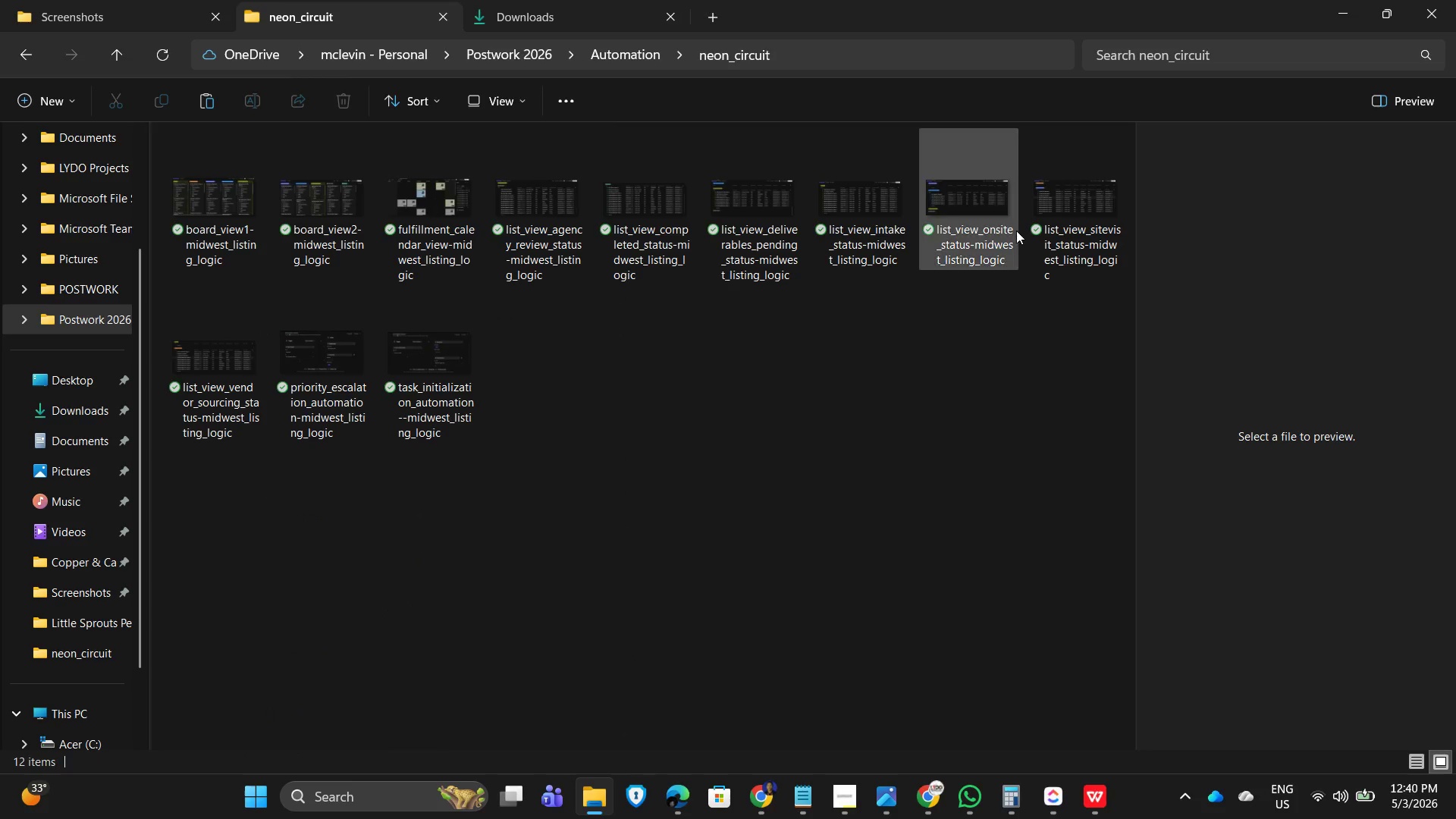 
left_click([20, 56])
 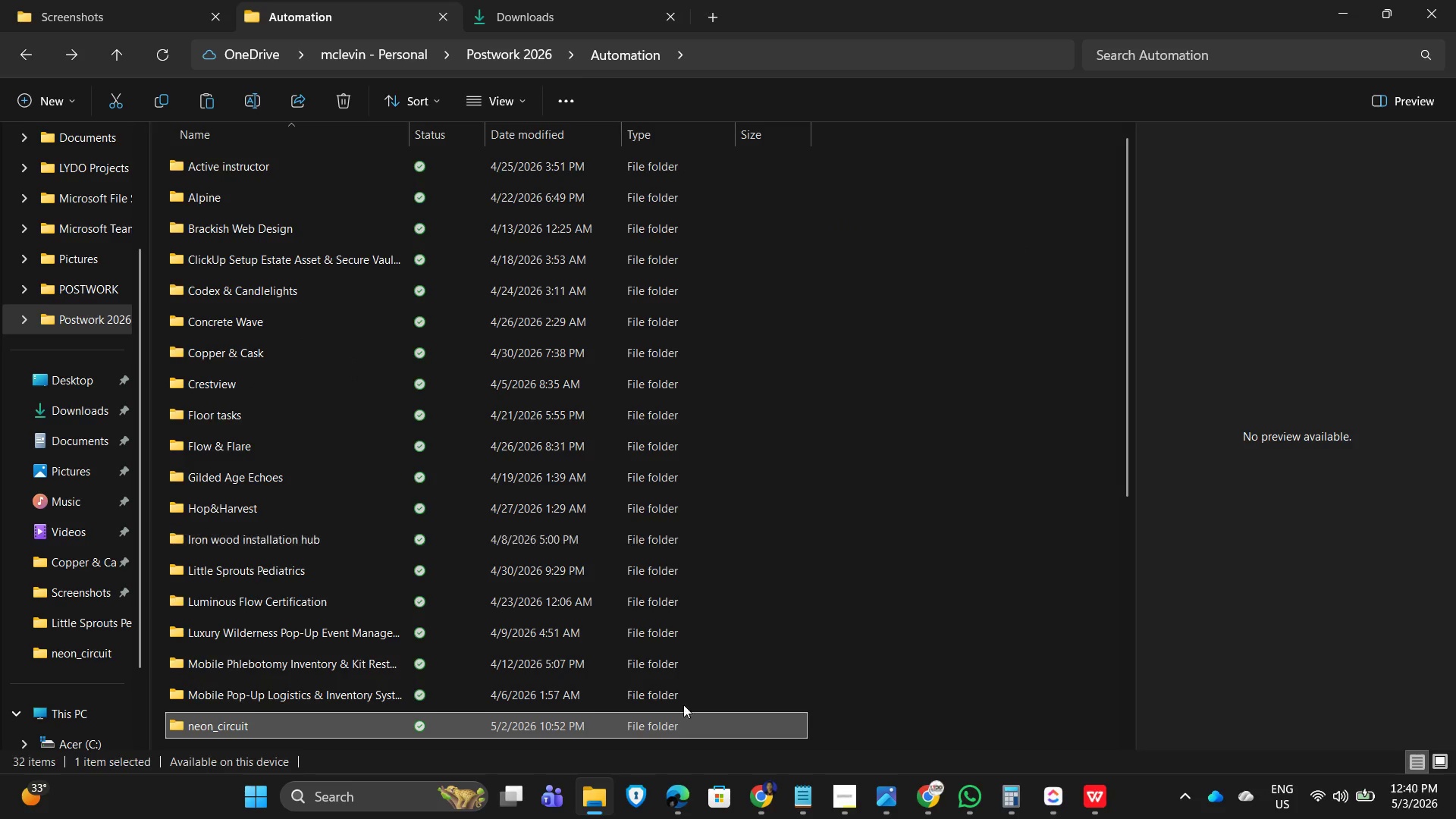 
scroll: coordinate [391, 482], scroll_direction: down, amount: 8.0
 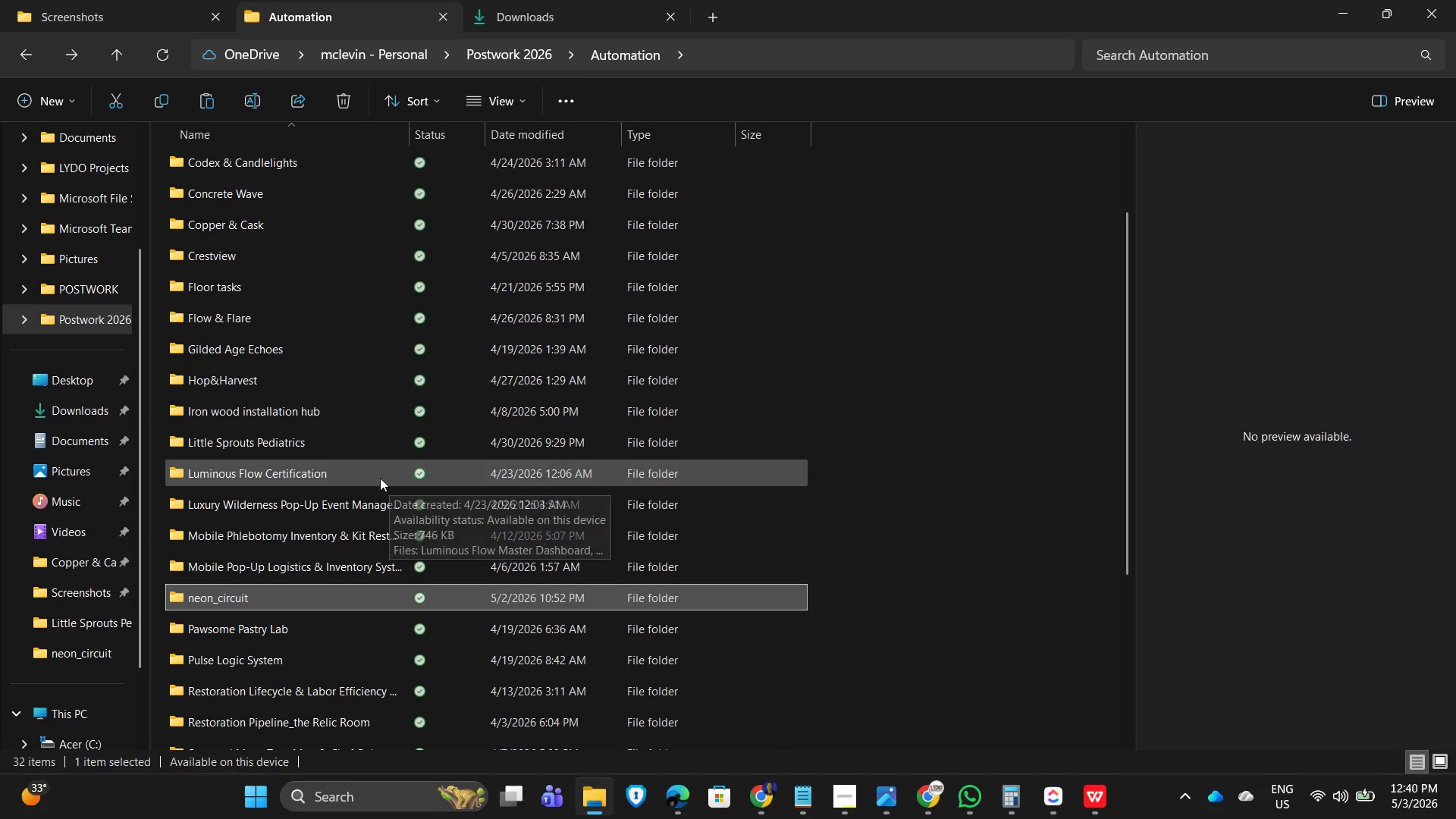 
scroll: coordinate [404, 373], scroll_direction: up, amount: 7.0
 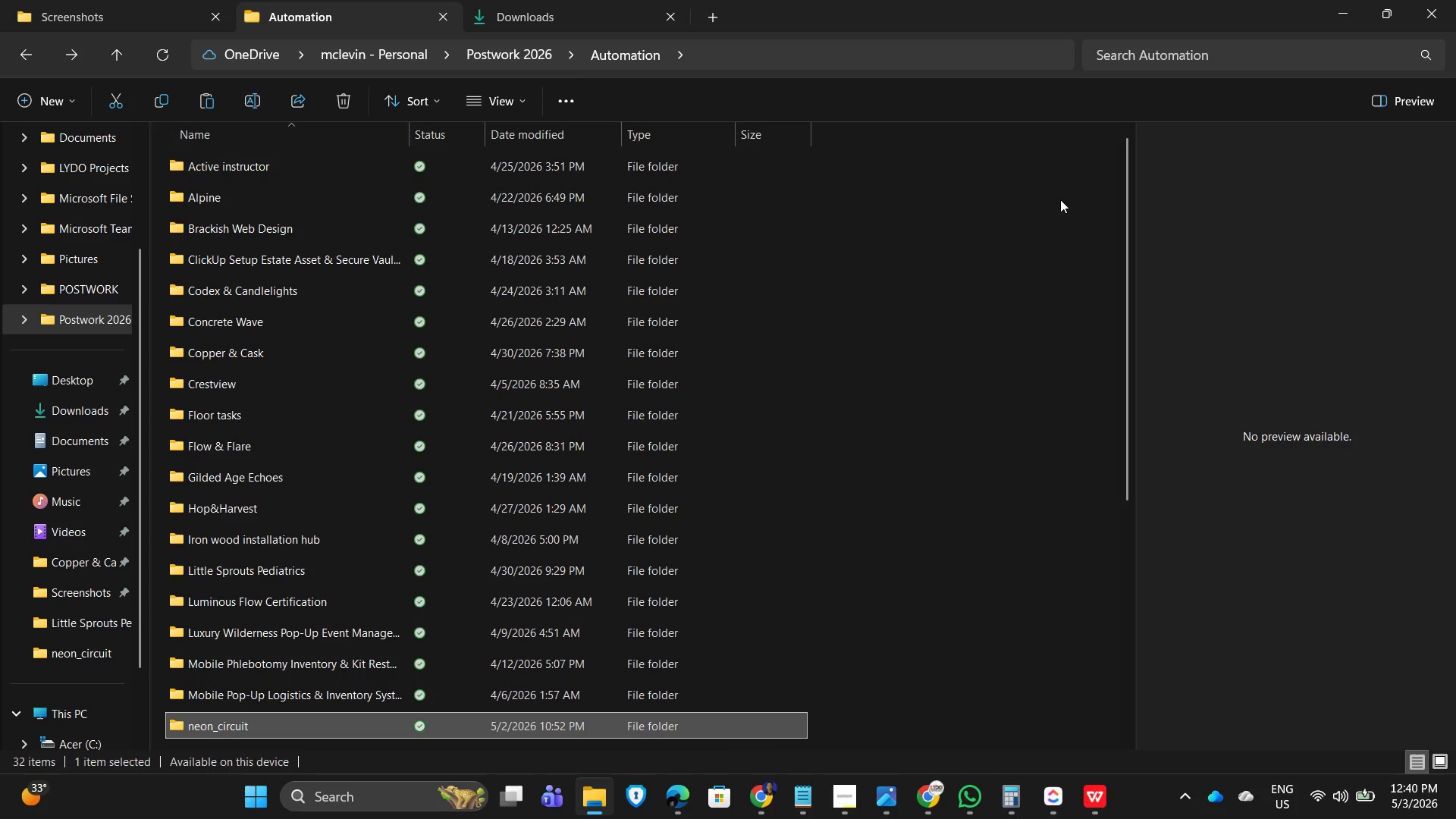 
left_click([1068, 197])
 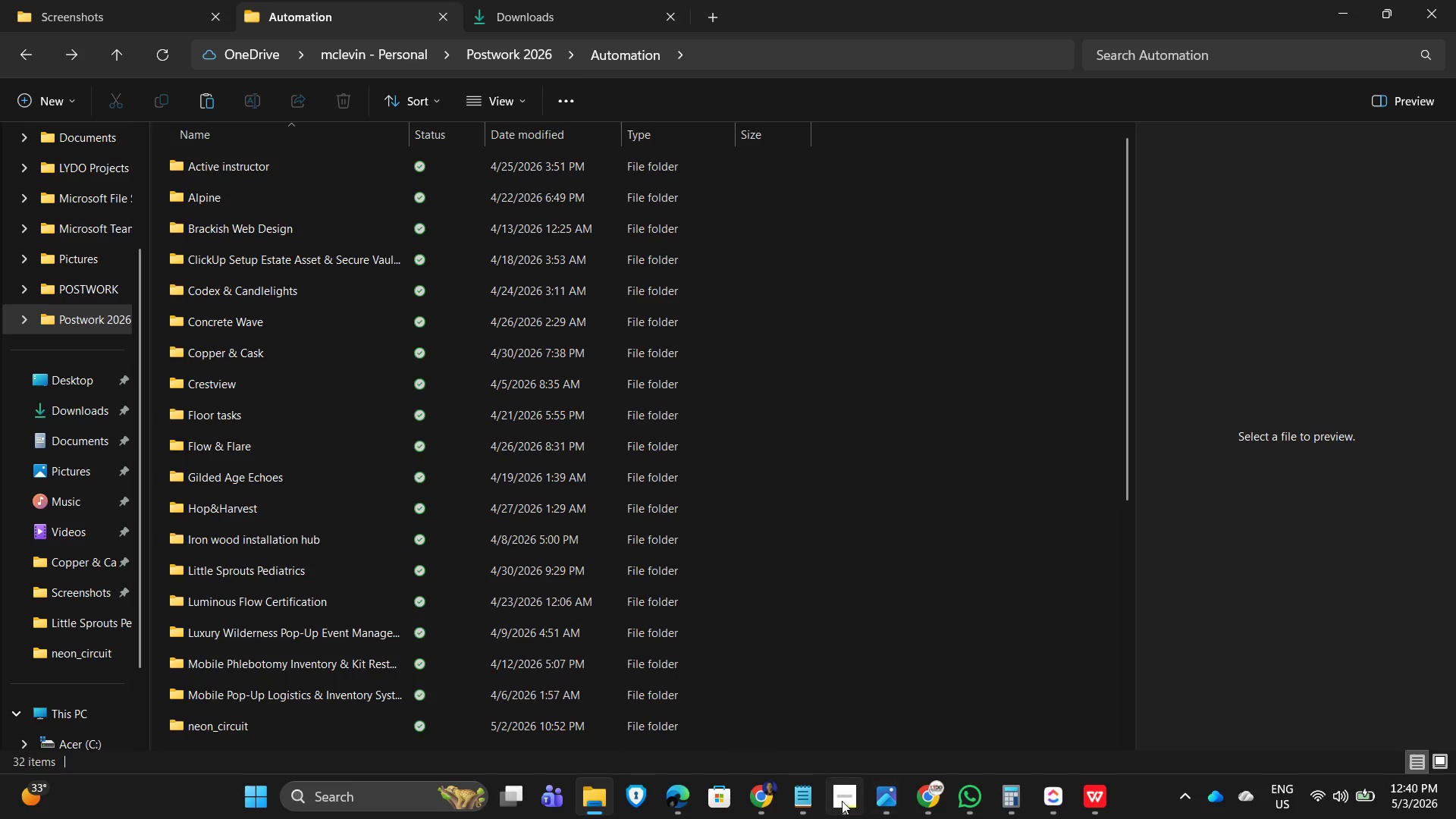 
left_click([846, 805])